 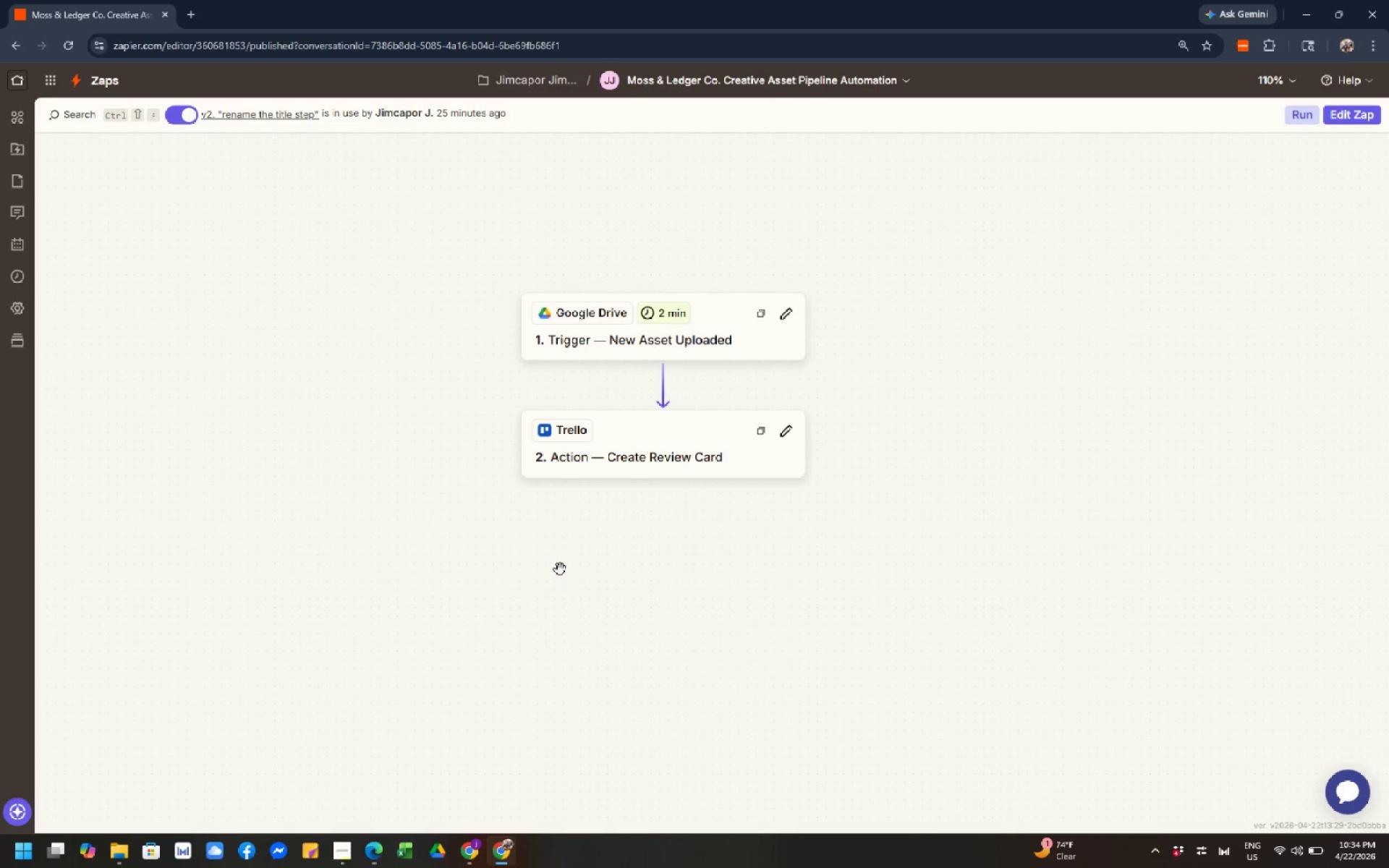 
scroll: coordinate [959, 410], scroll_direction: up, amount: 2.0
 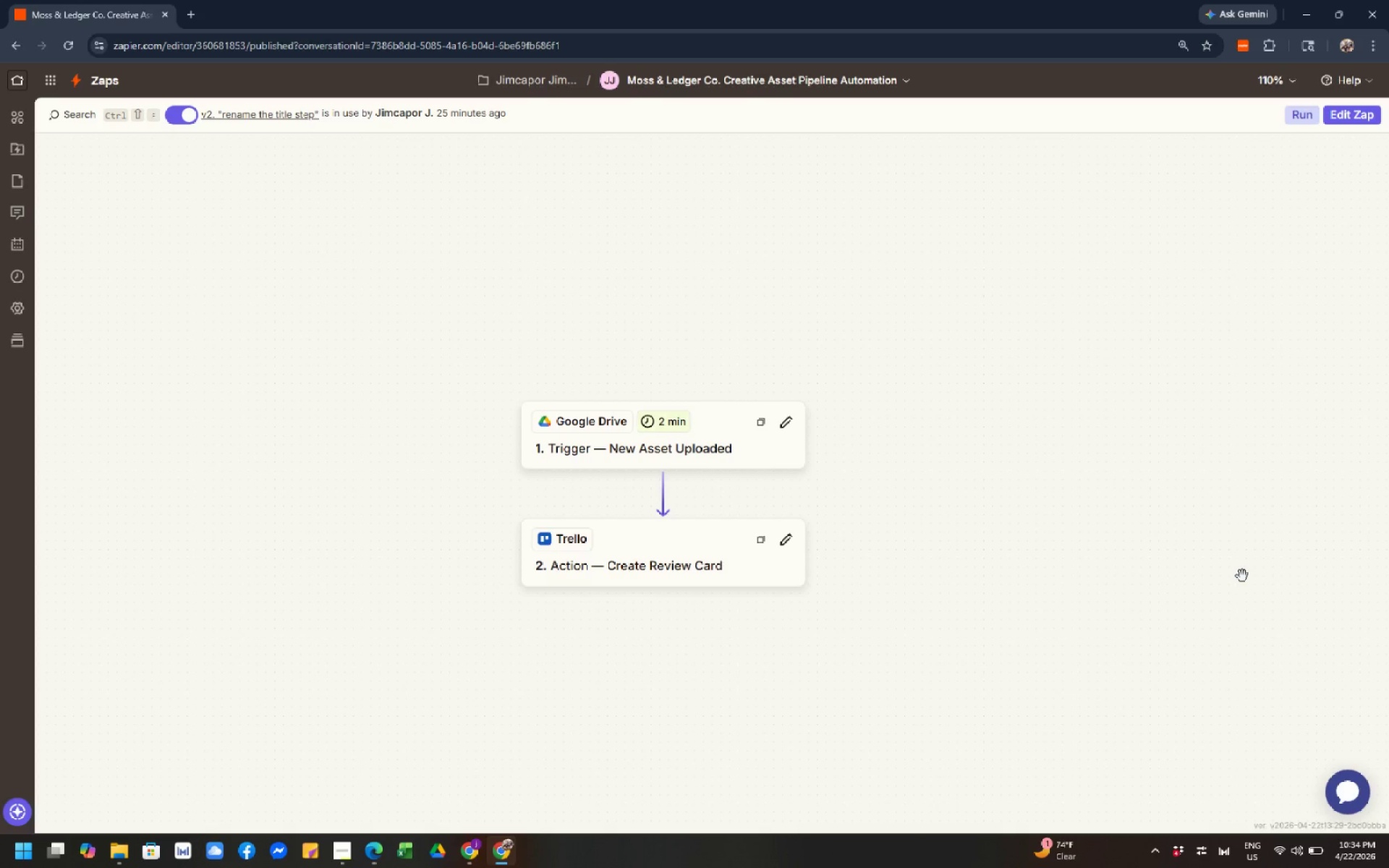 
wait(5.56)
 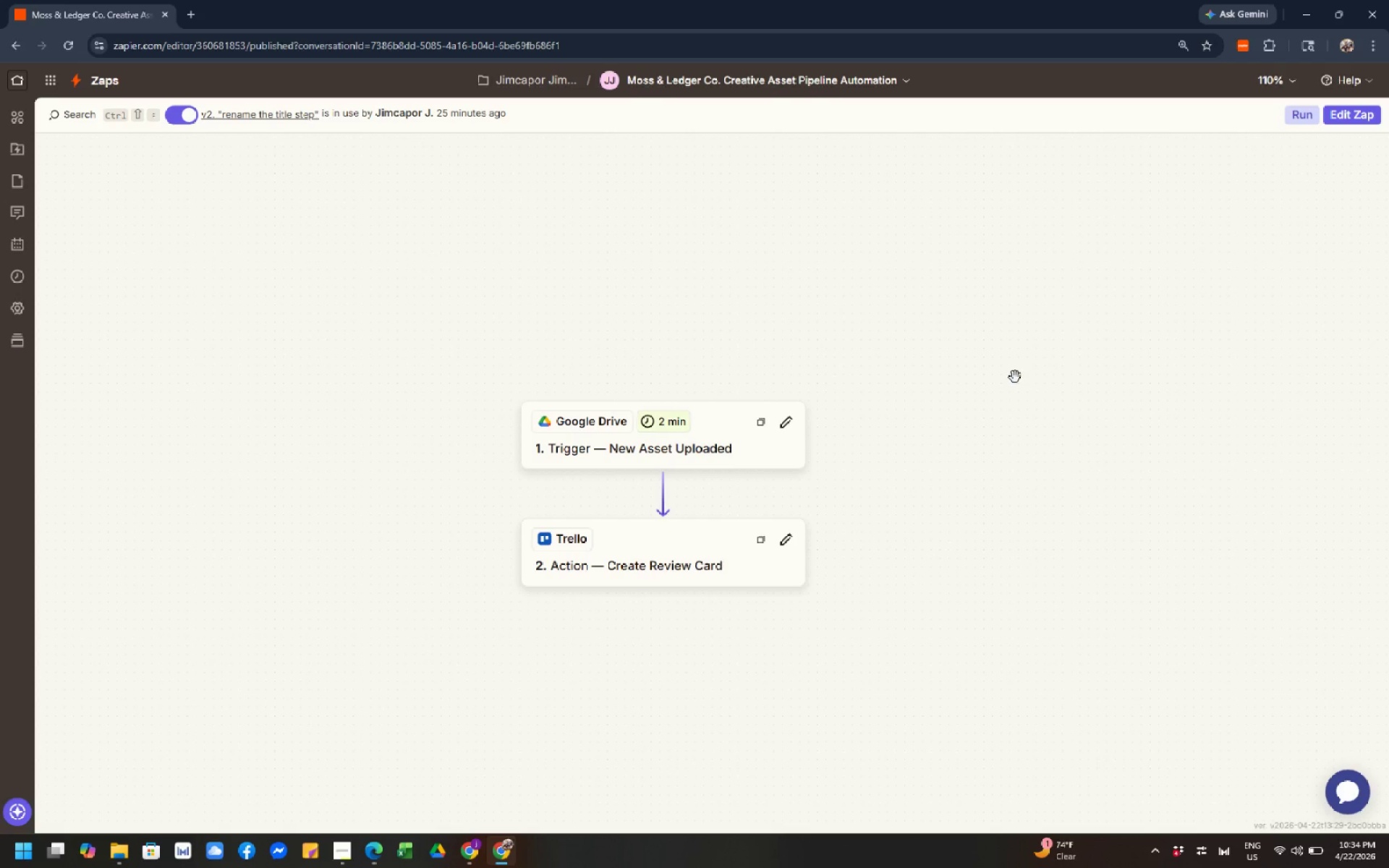 
left_click_drag(start_coordinate=[1235, 503], to_coordinate=[1039, 477])
 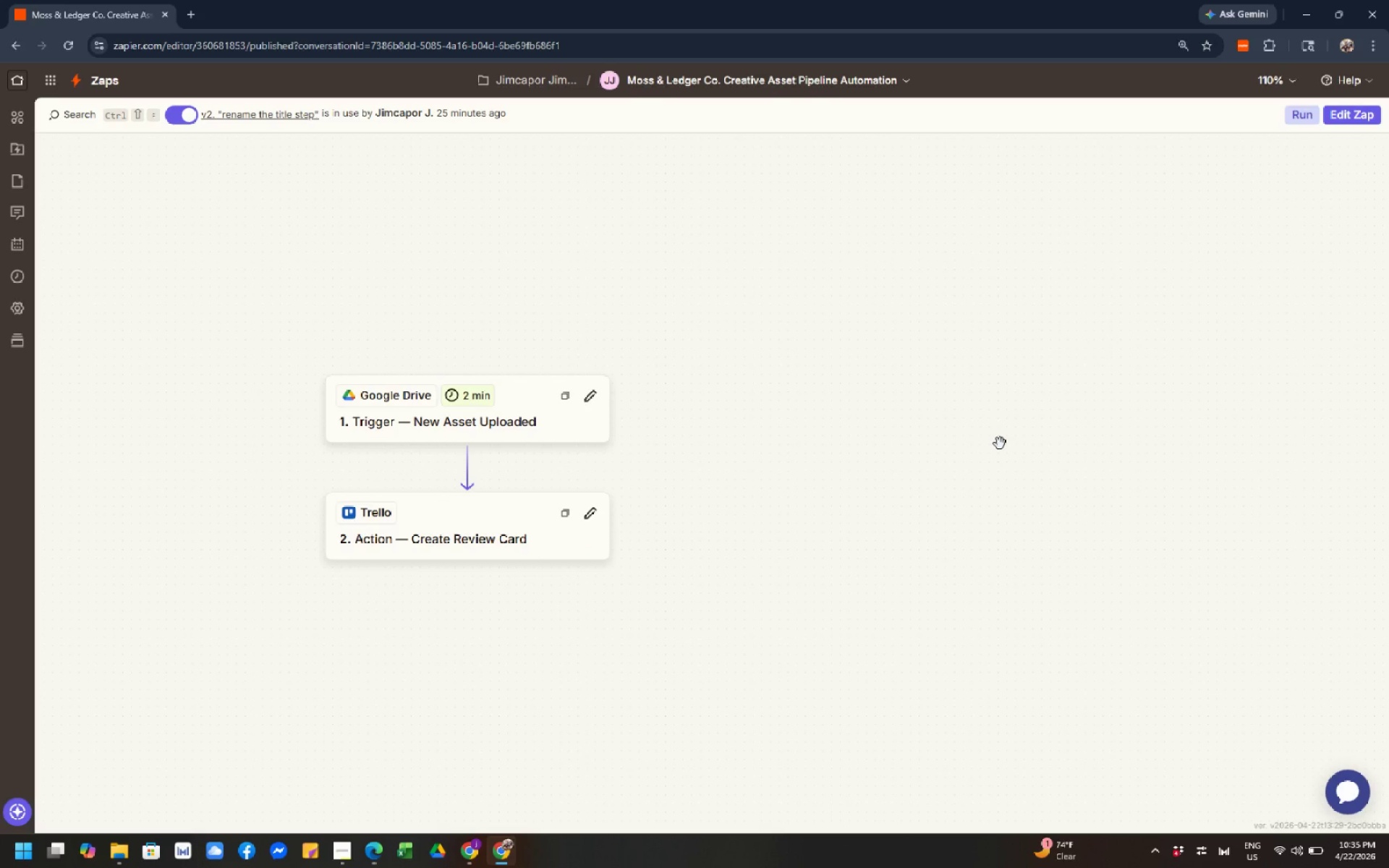 
wait(11.05)
 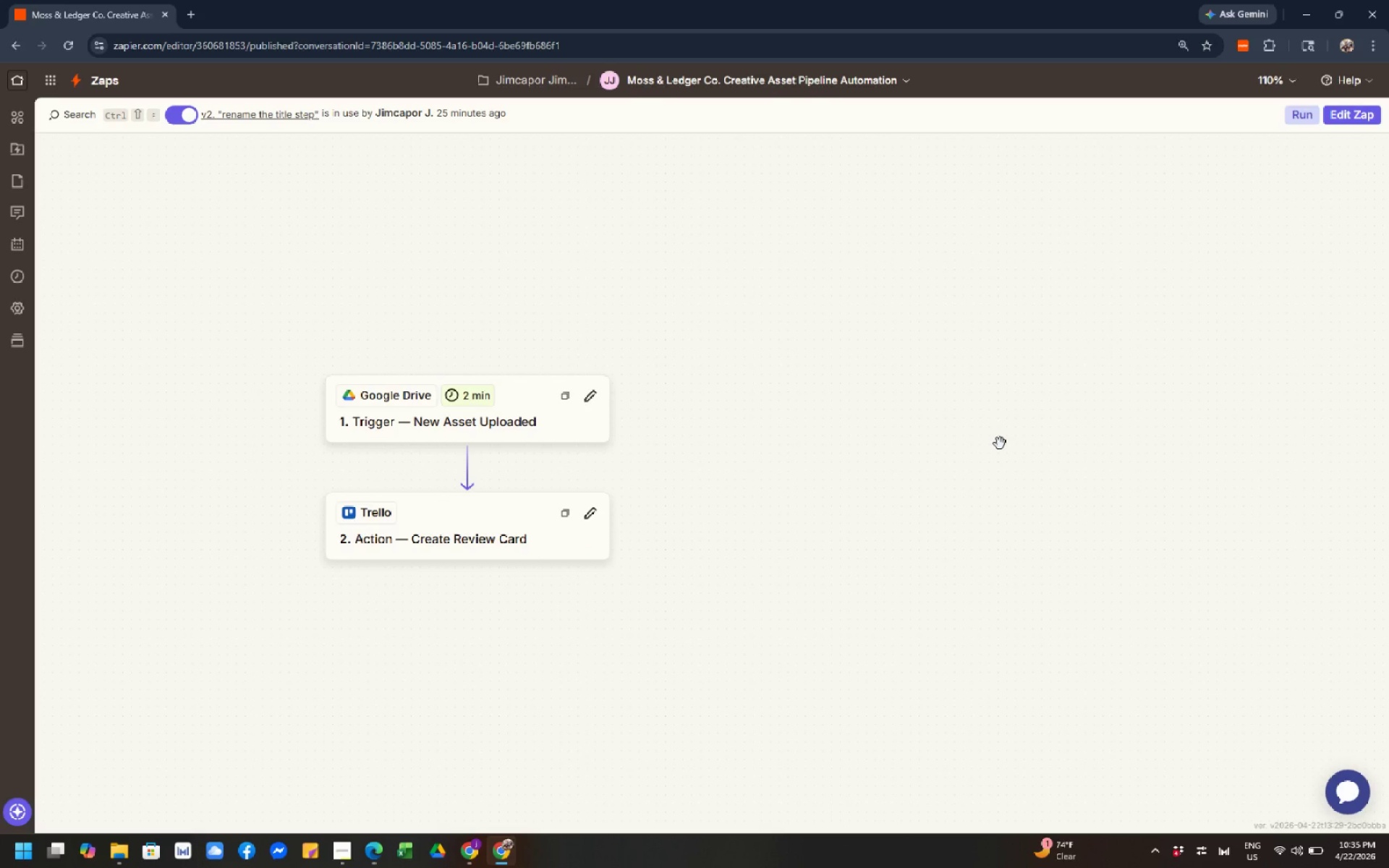 
scroll: coordinate [975, 443], scroll_direction: down, amount: 2.0
 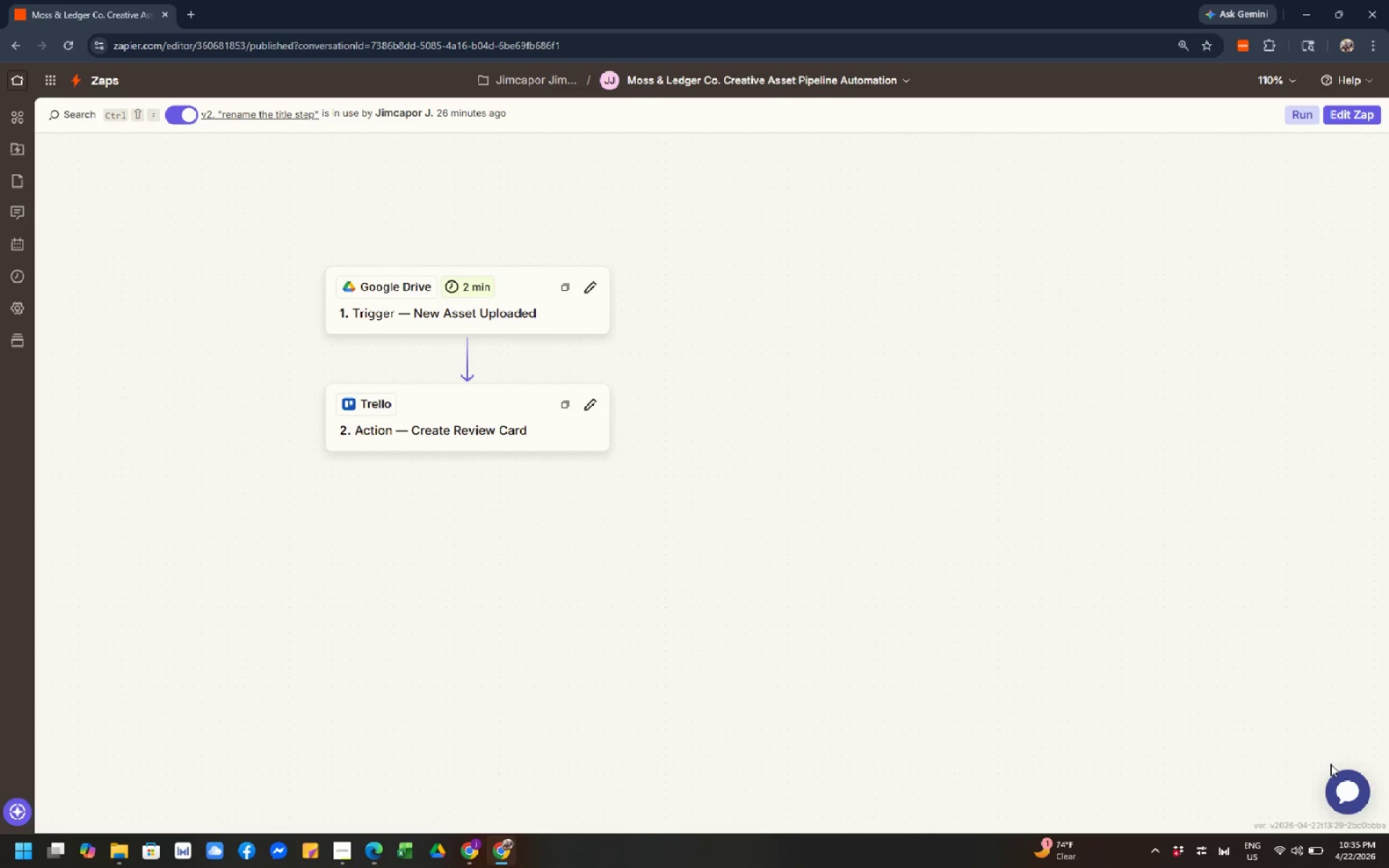 
wait(8.98)
 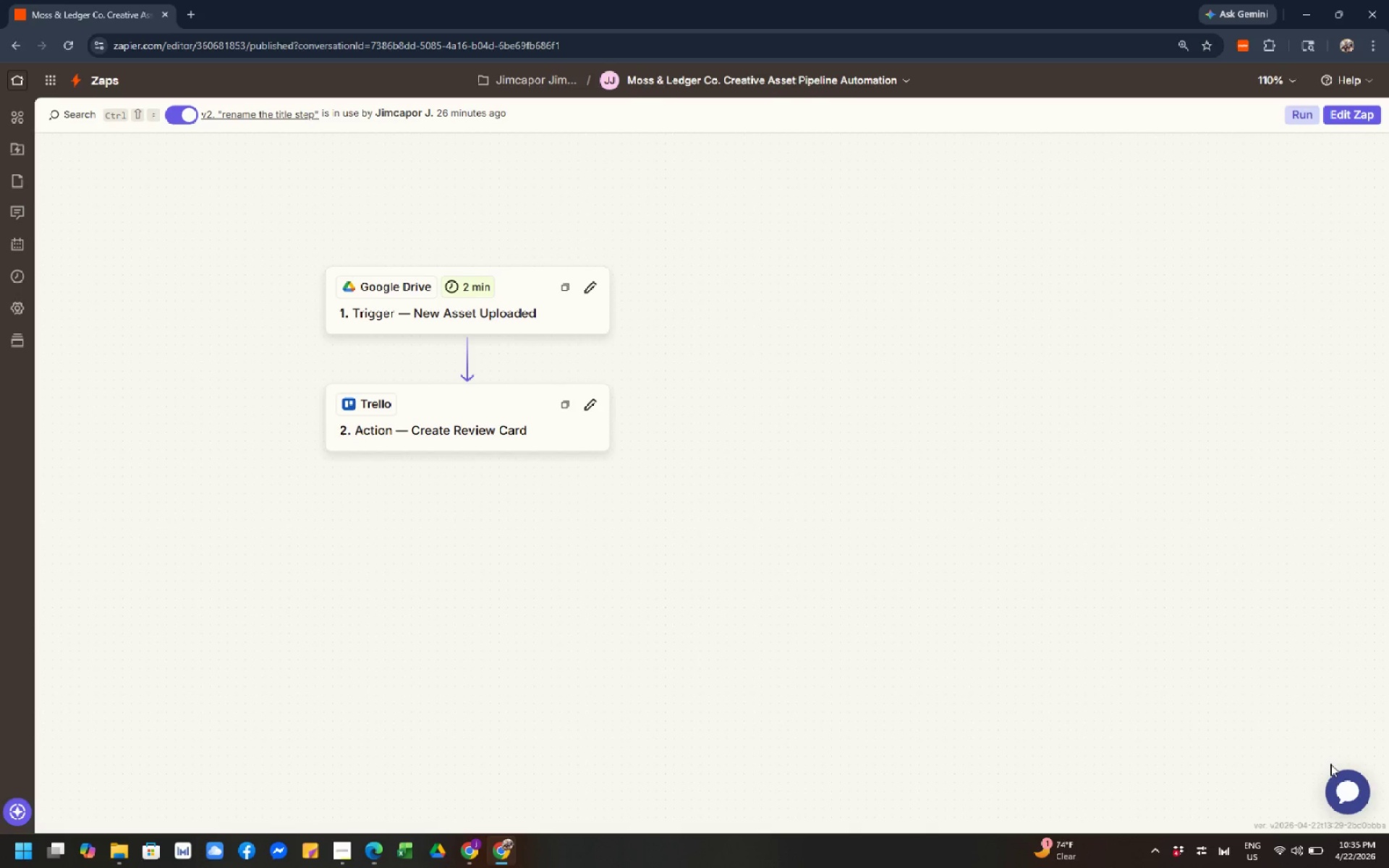 
scroll: coordinate [1330, 760], scroll_direction: none, amount: 0.0
 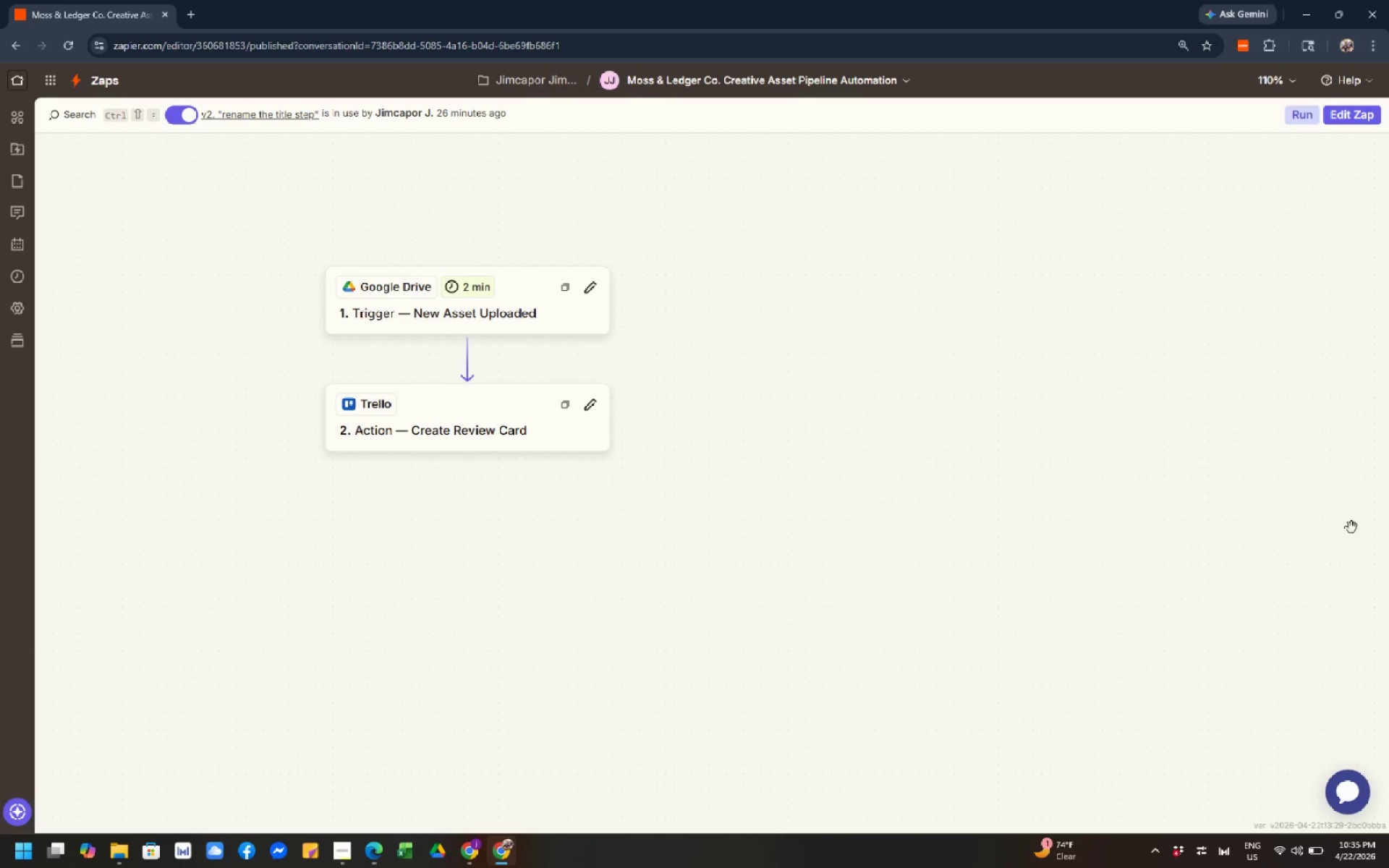 
left_click_drag(start_coordinate=[1290, 510], to_coordinate=[1301, 501])
 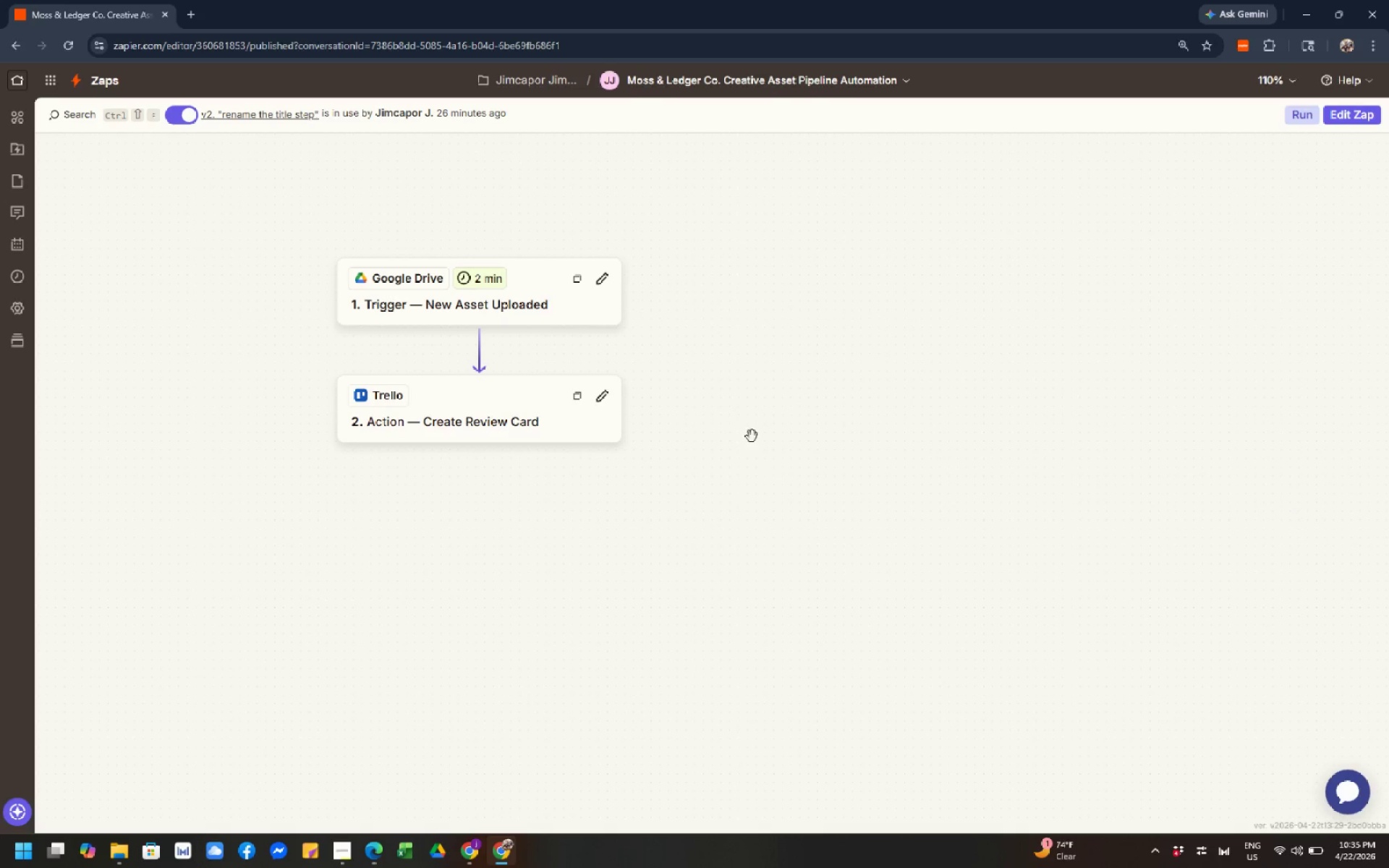 
left_click_drag(start_coordinate=[740, 396], to_coordinate=[946, 449])
 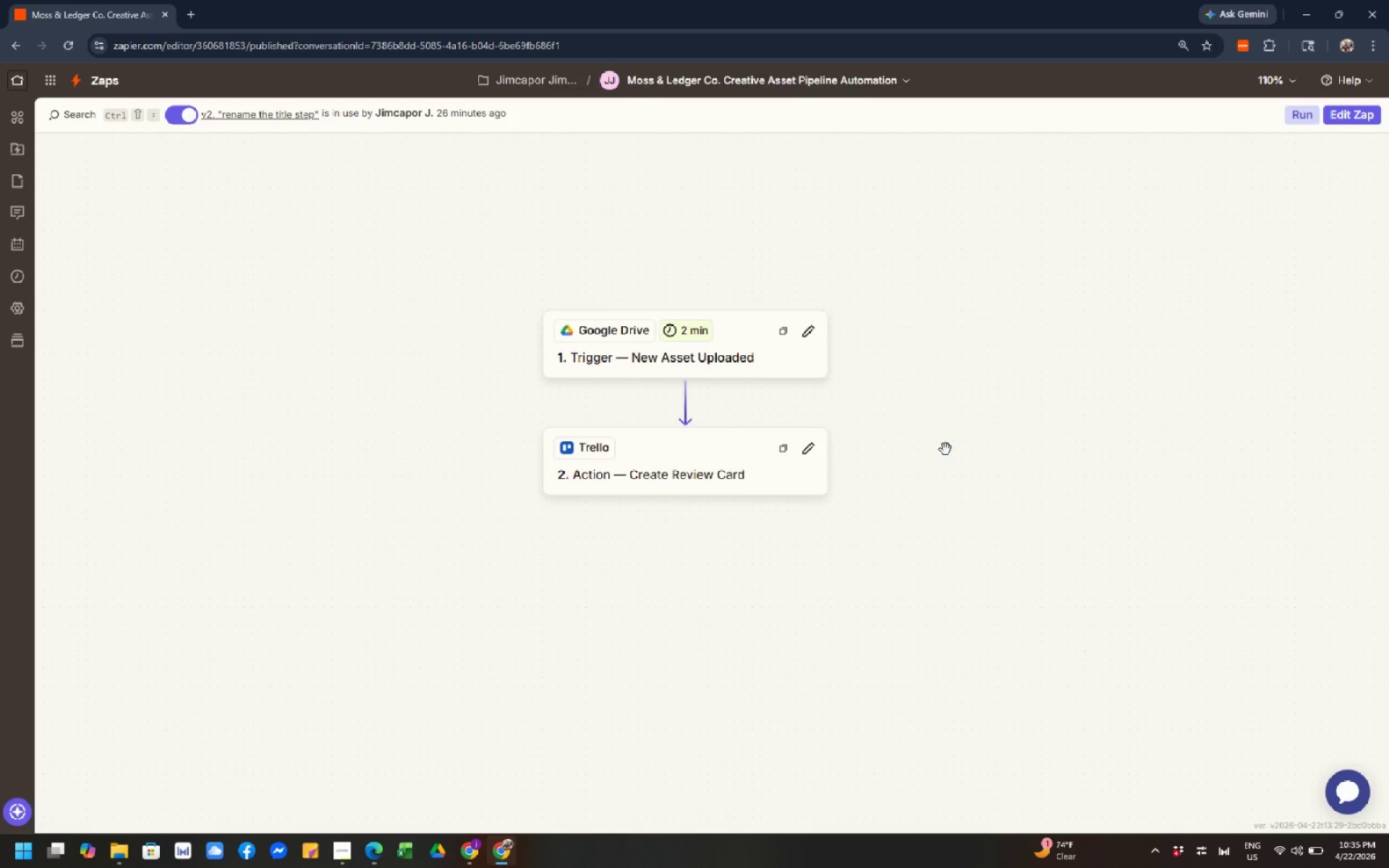 
wait(24.89)
 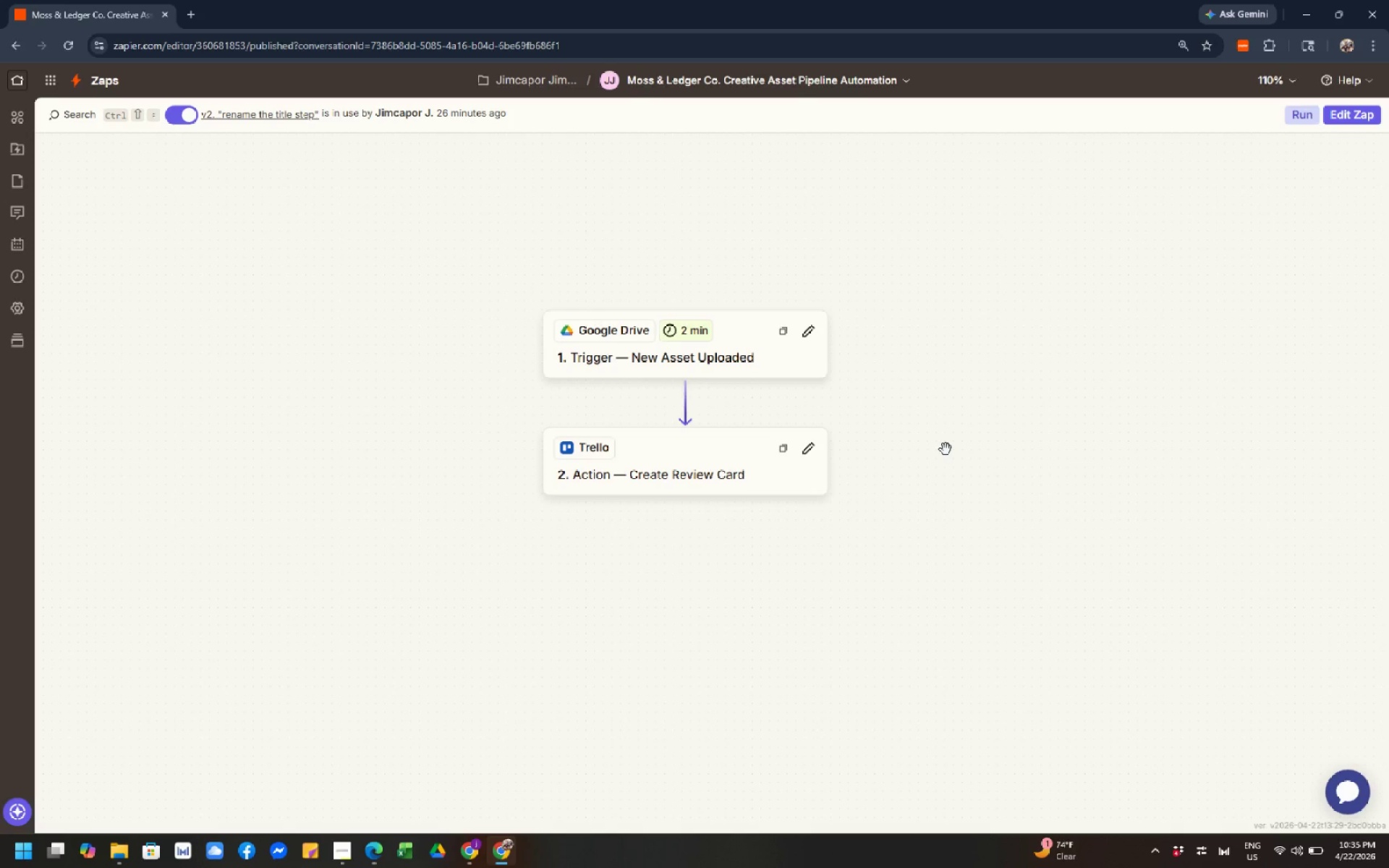 
scroll: coordinate [1073, 449], scroll_direction: none, amount: 0.0
 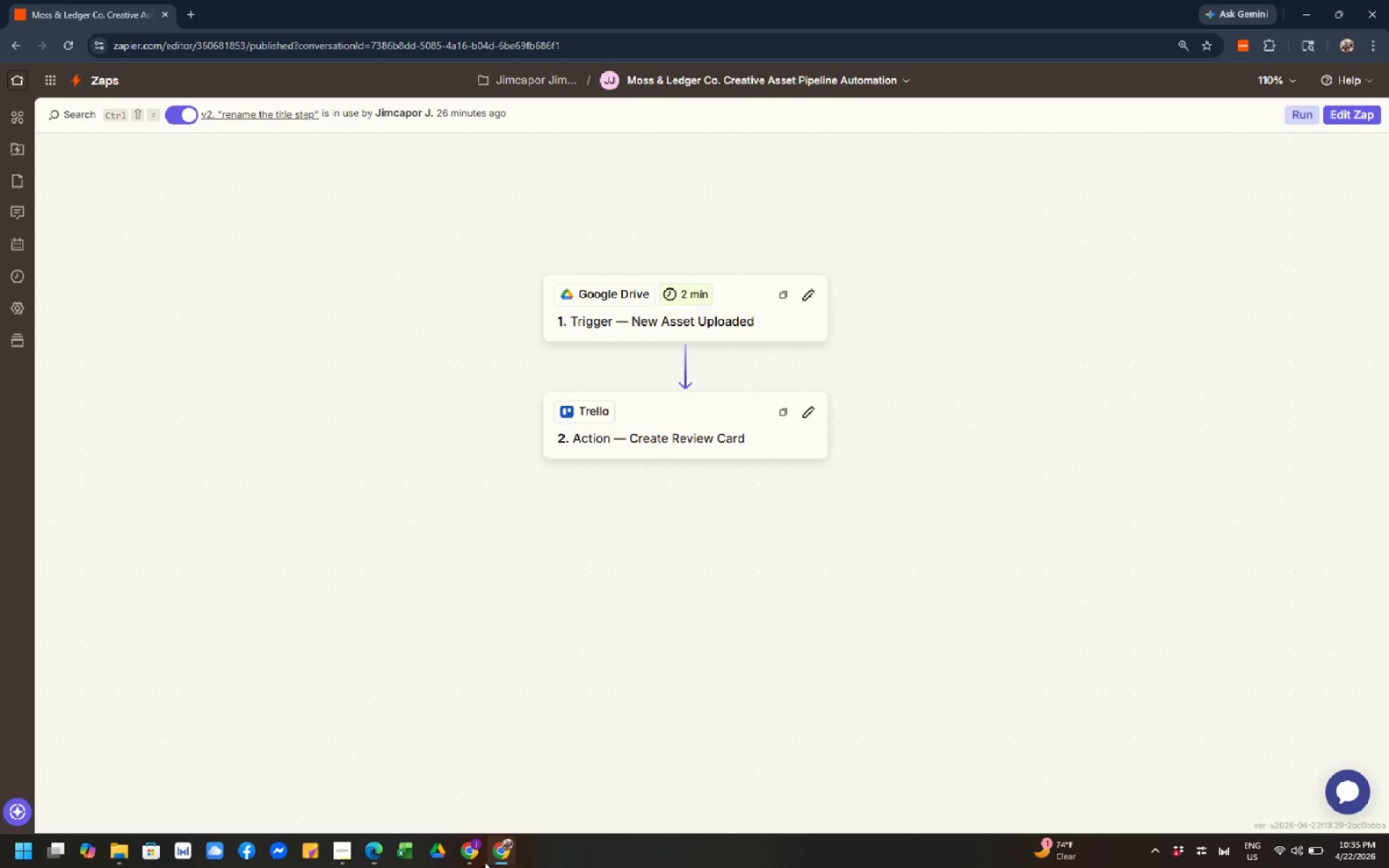 
left_click([477, 859])
 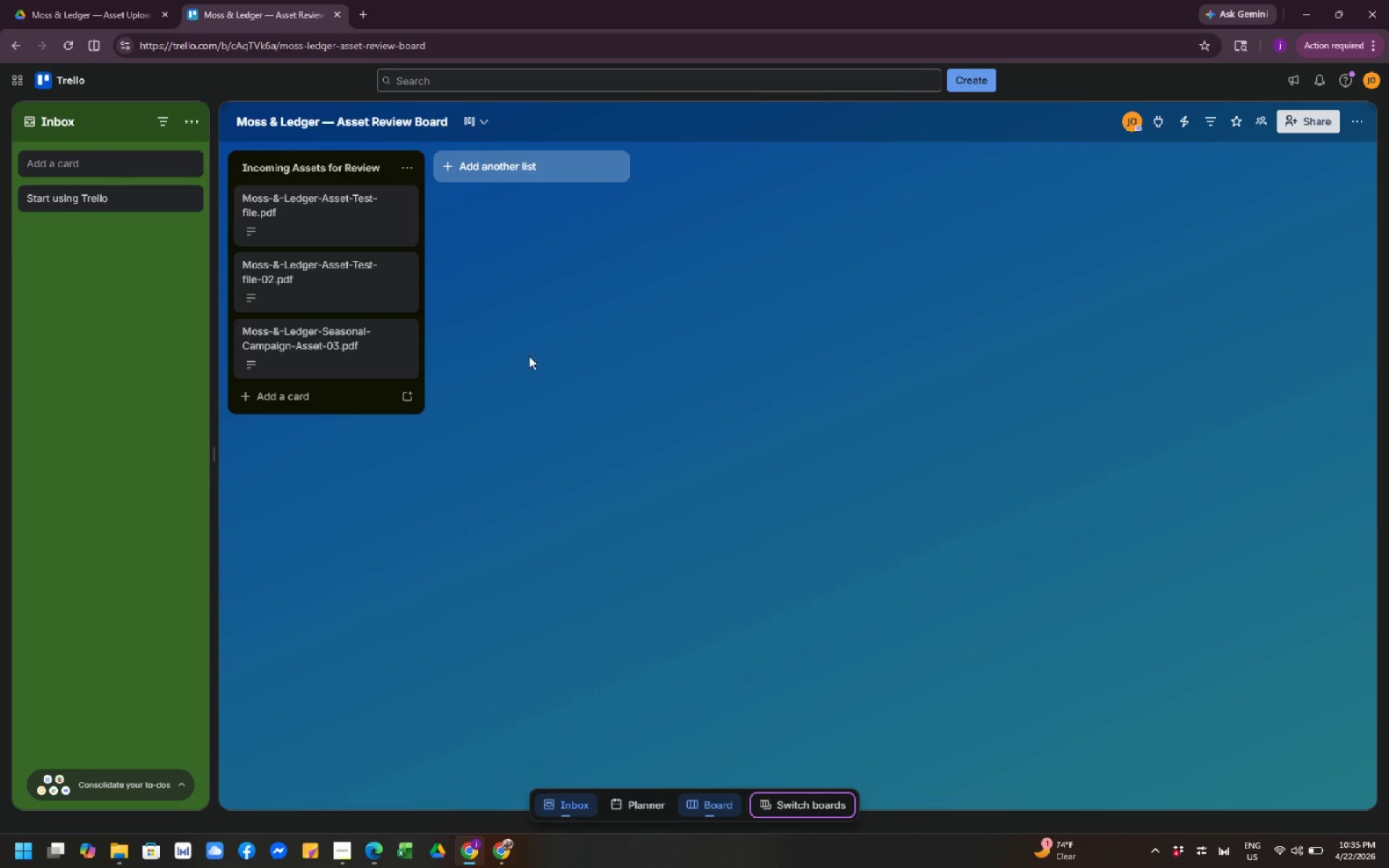 
left_click_drag(start_coordinate=[549, 325], to_coordinate=[575, 393])
 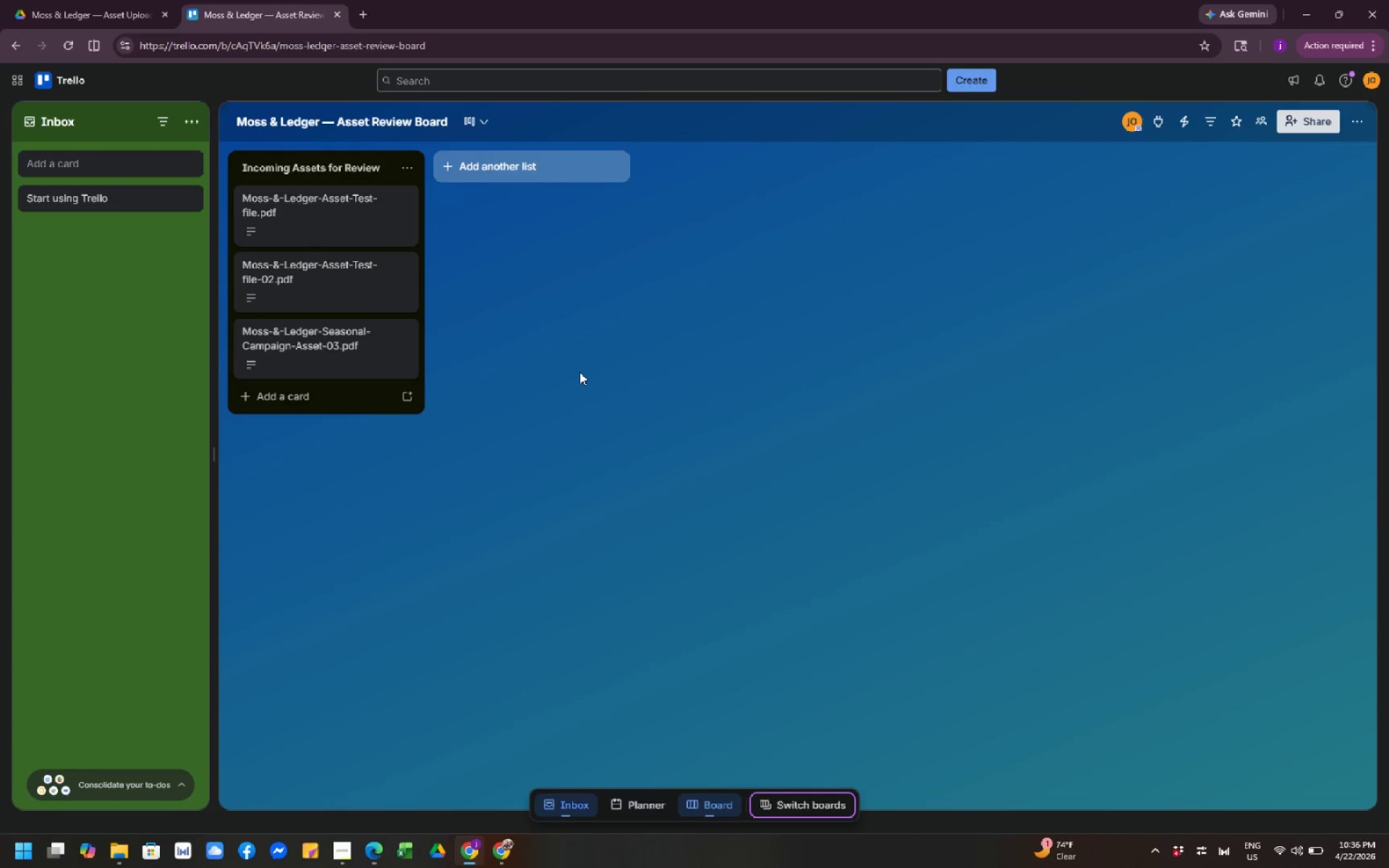 
wait(9.14)
 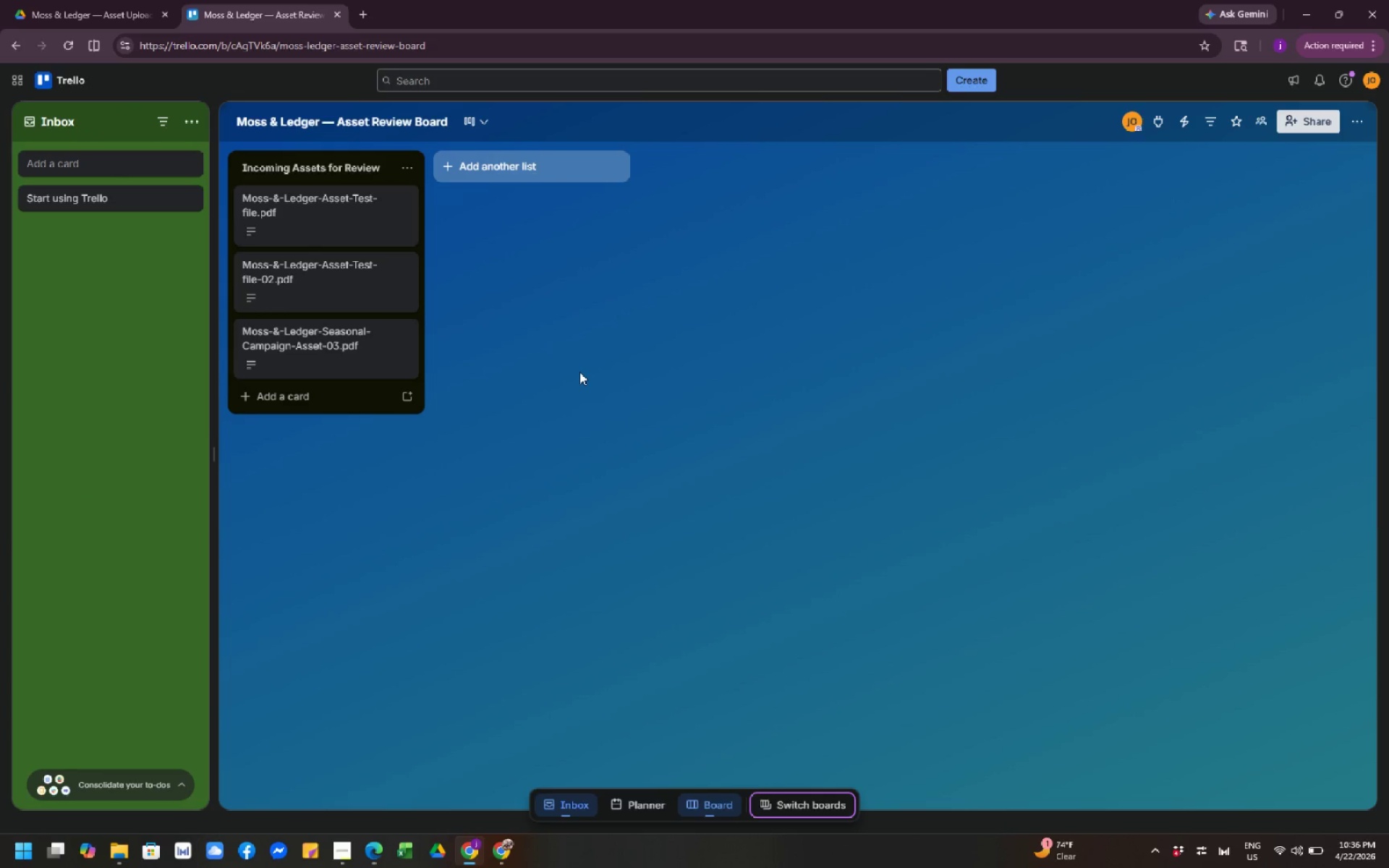 
scroll: coordinate [579, 370], scroll_direction: down, amount: 1.0
 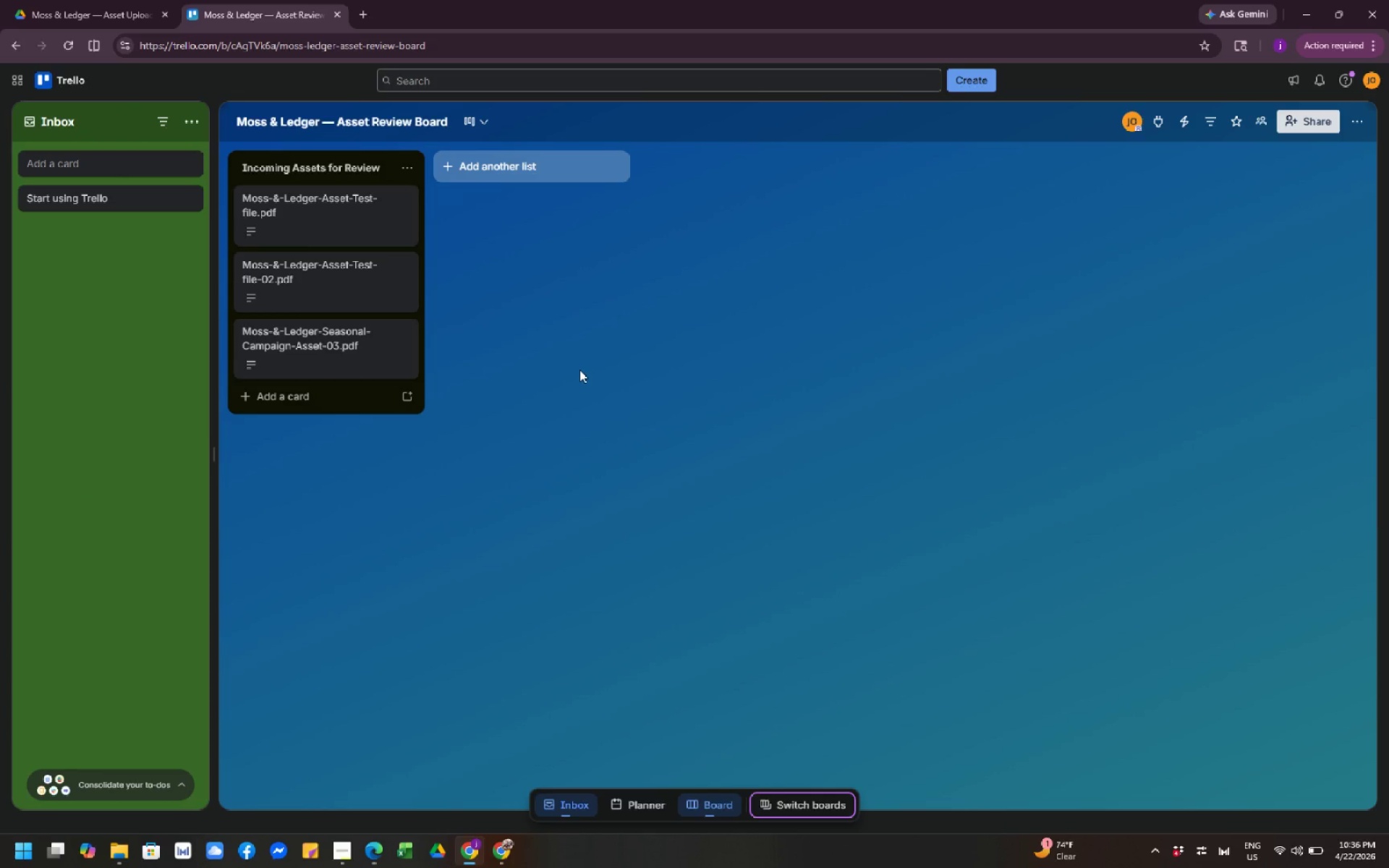 
wait(9.13)
 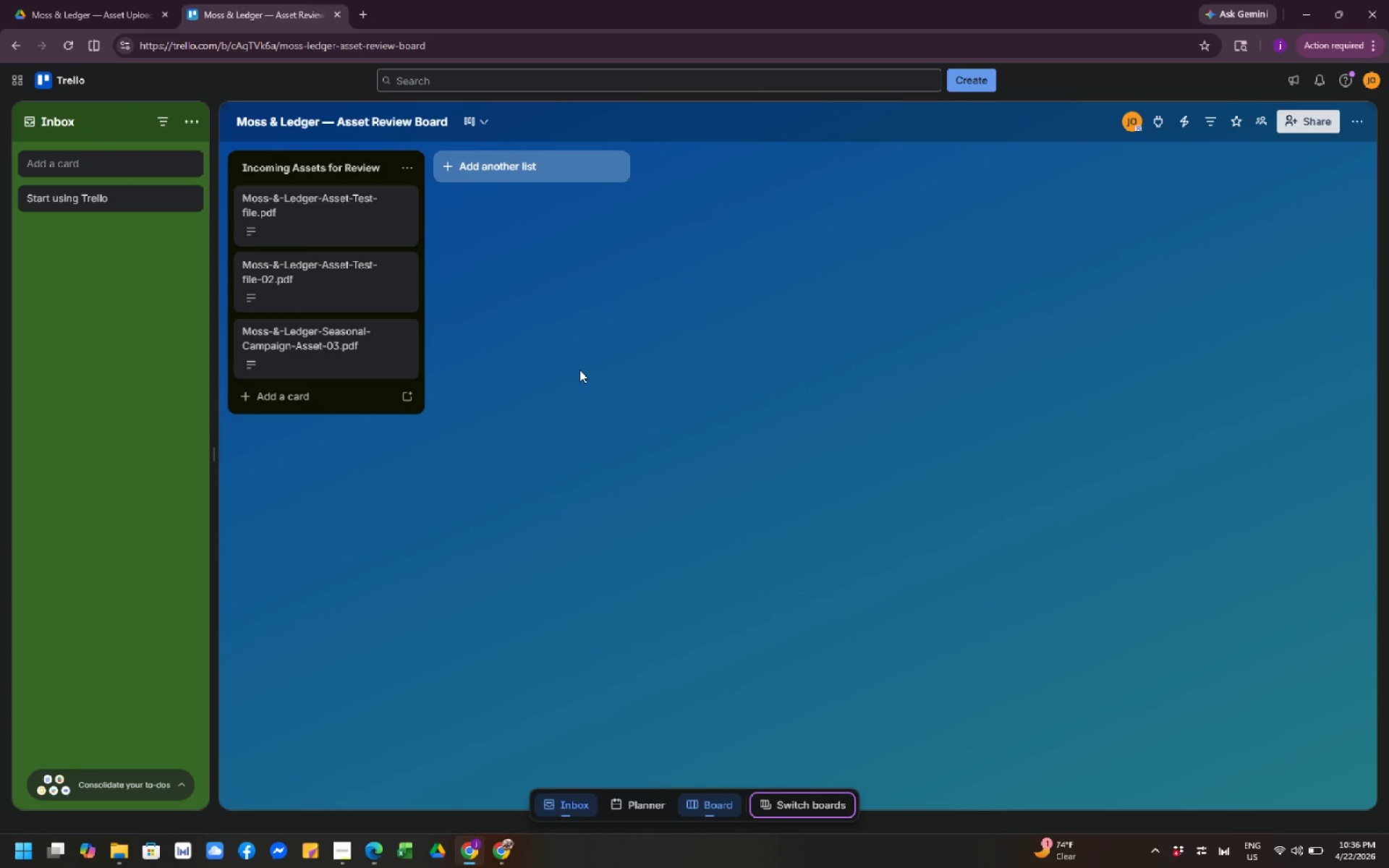 
scroll: coordinate [579, 370], scroll_direction: down, amount: 5.0
 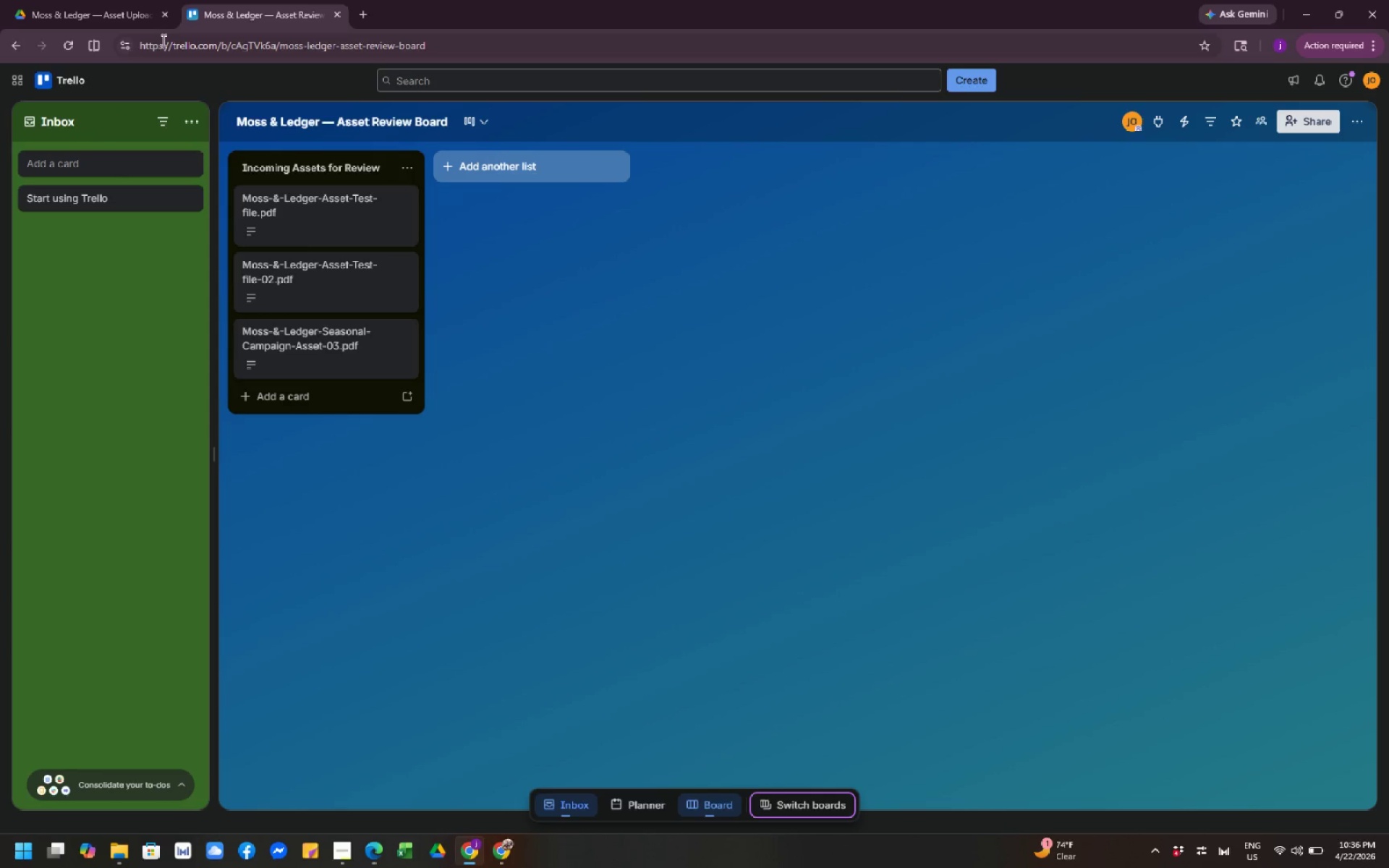 
left_click([132, 12])
 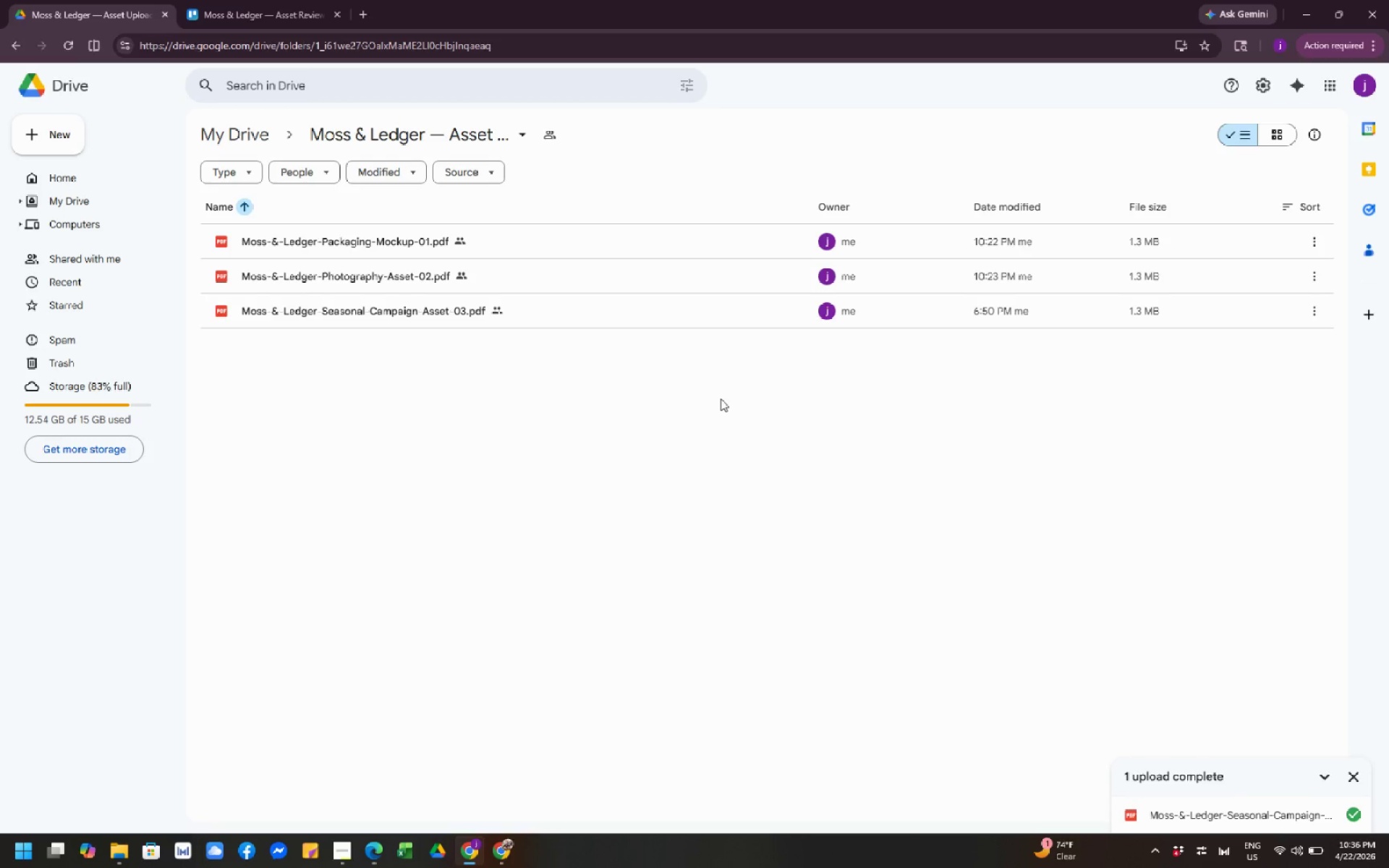 
wait(17.76)
 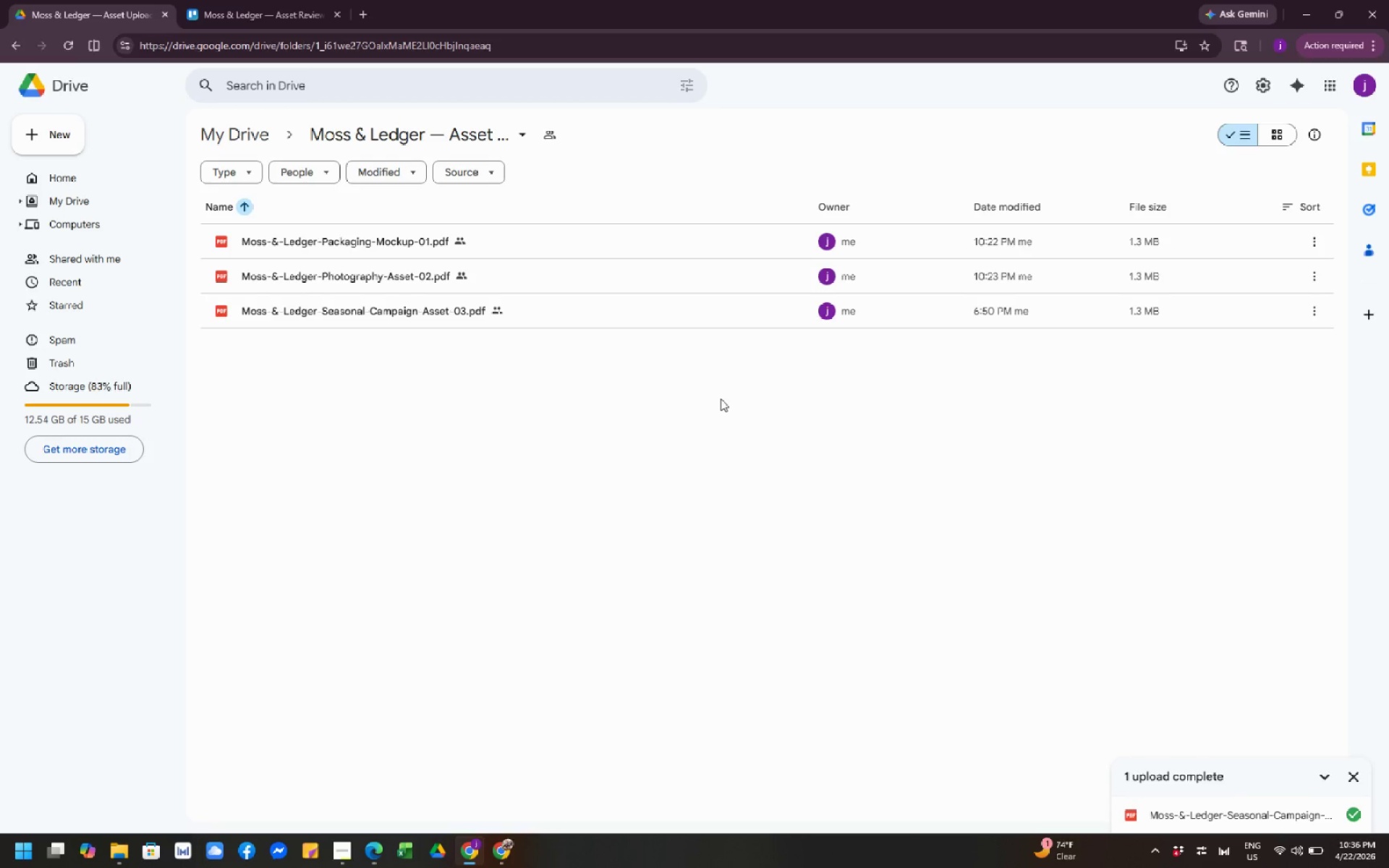 
scroll: coordinate [721, 399], scroll_direction: down, amount: 6.0
 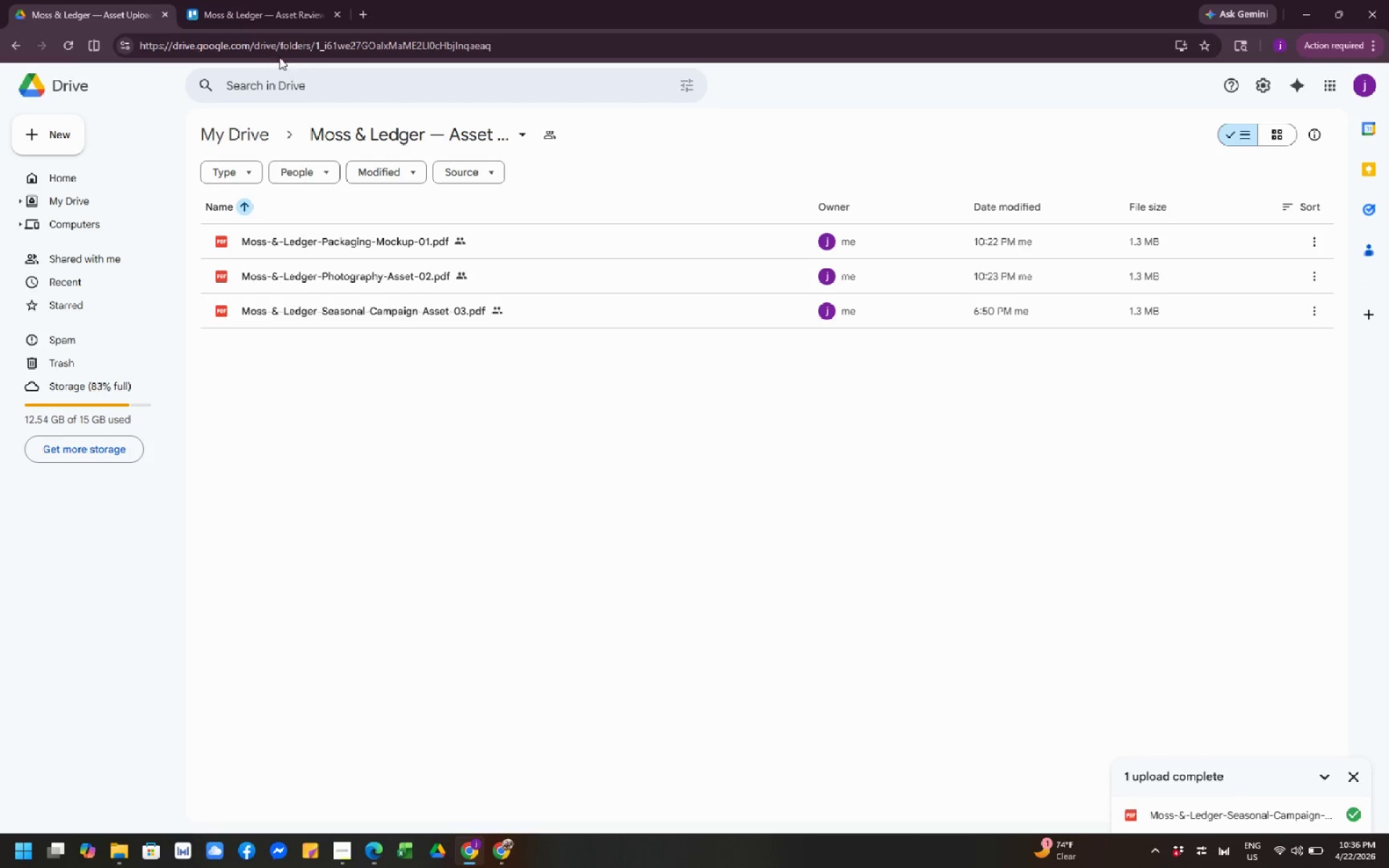 
left_click([269, 22])
 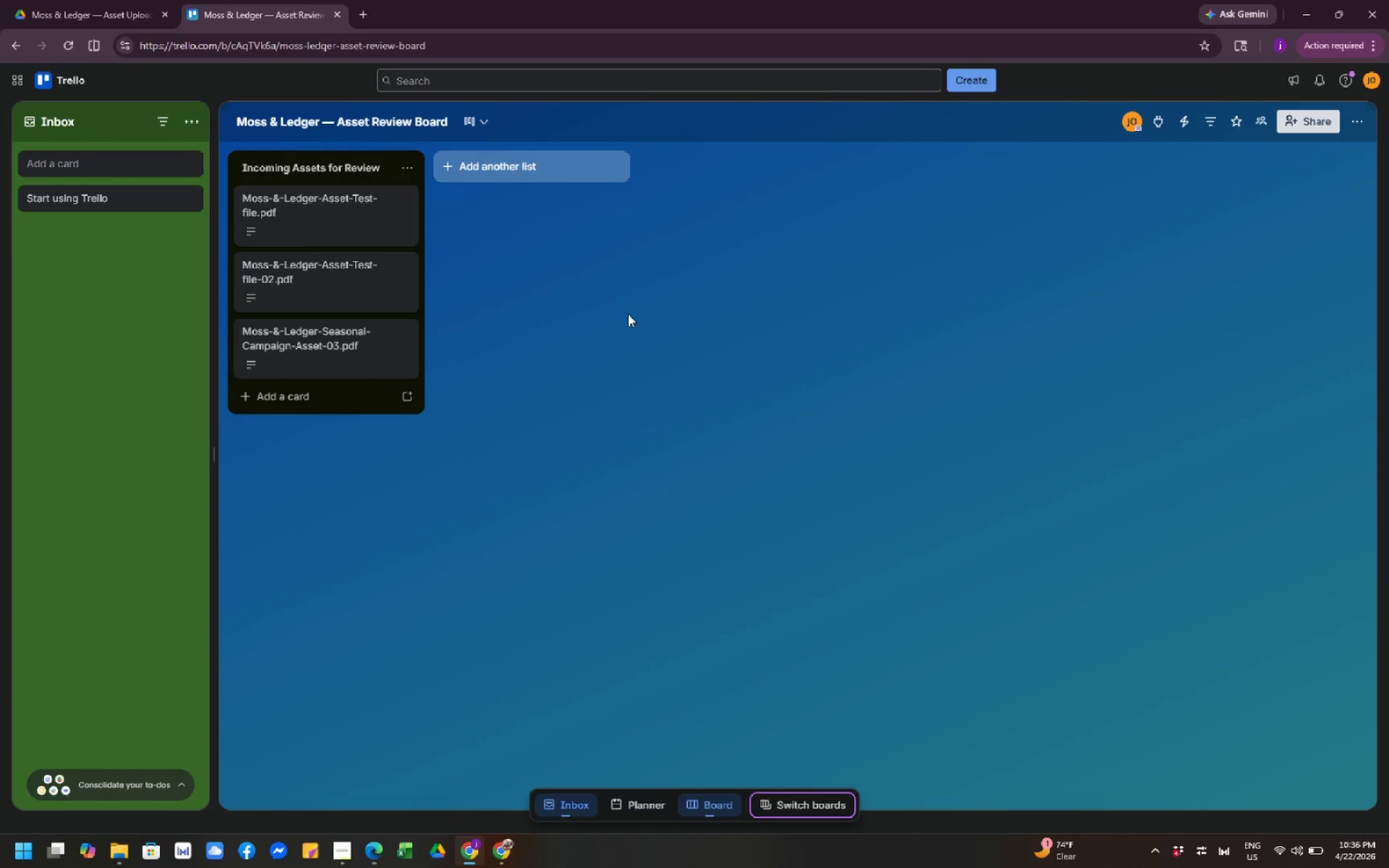 
scroll: coordinate [634, 316], scroll_direction: down, amount: 4.0
 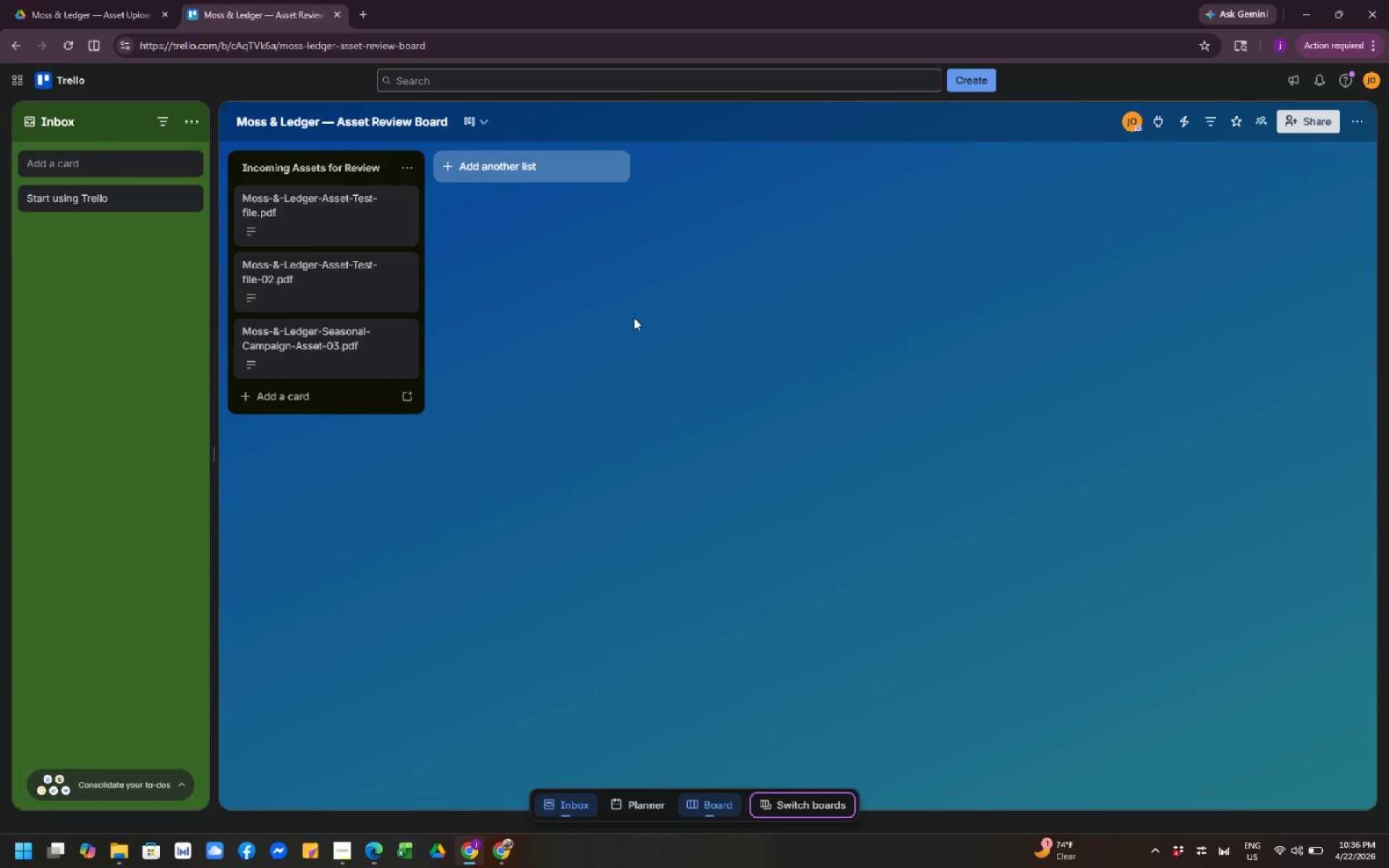 
left_click([635, 318])
 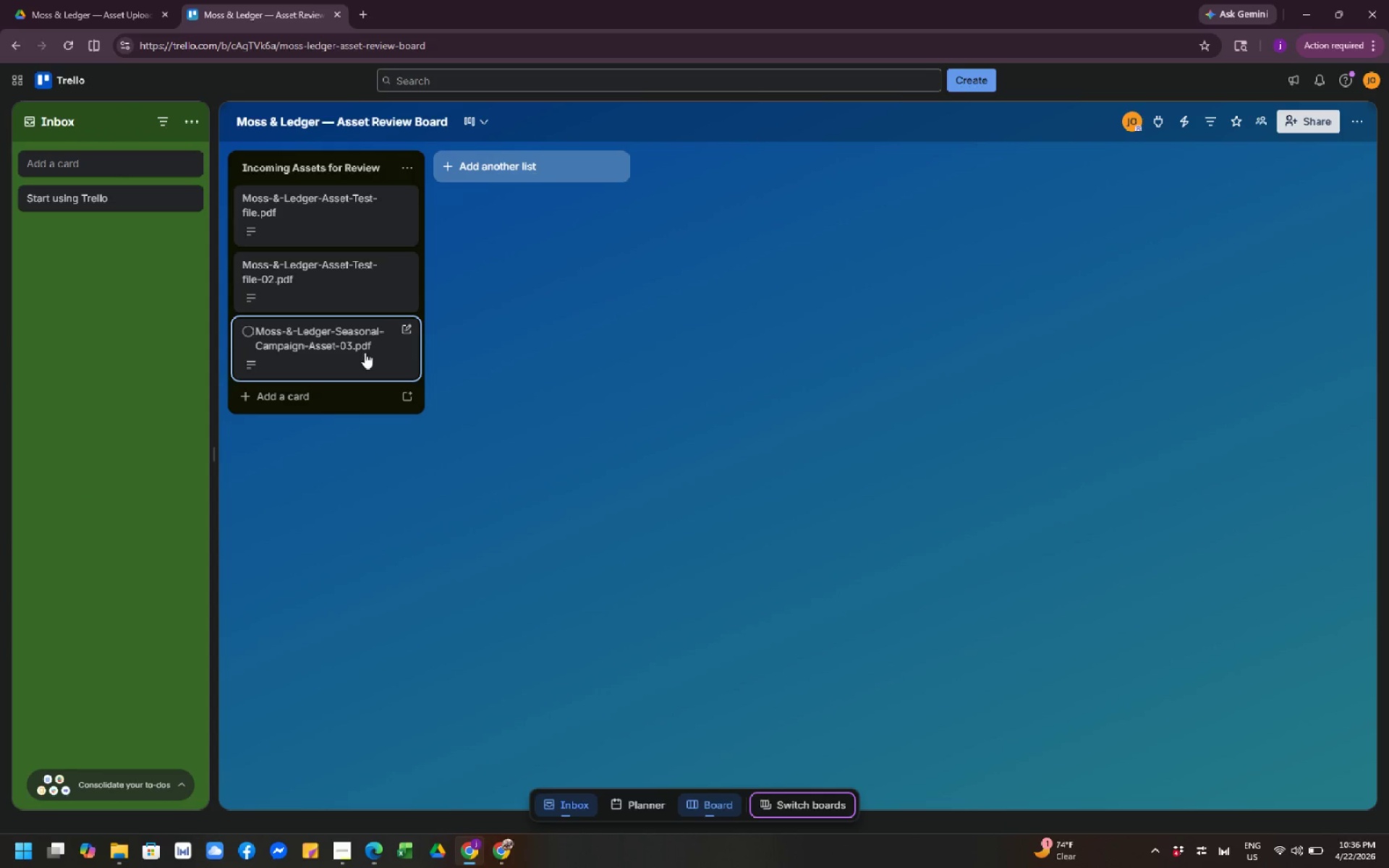 
left_click([365, 352])
 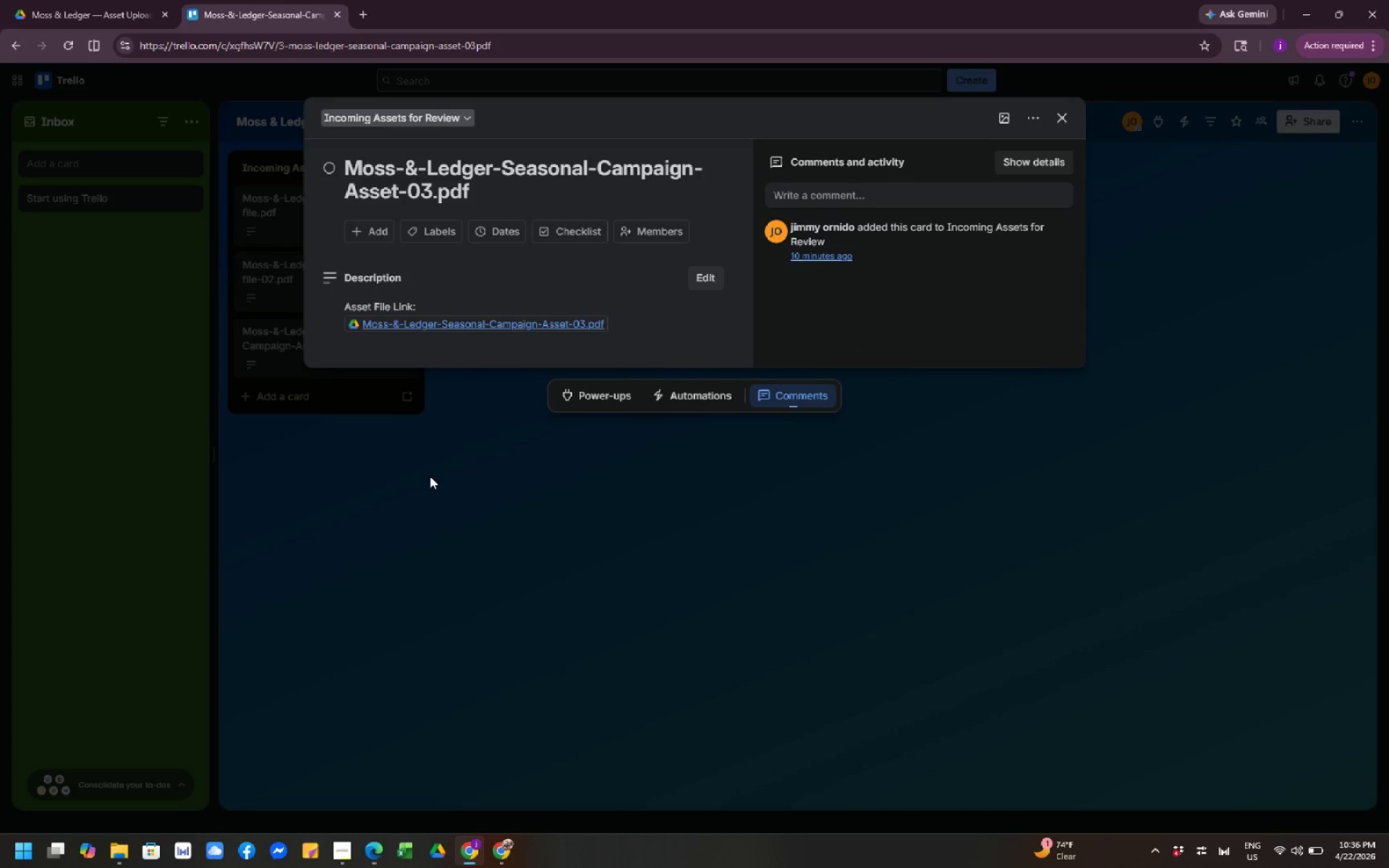 
left_click([477, 528])
 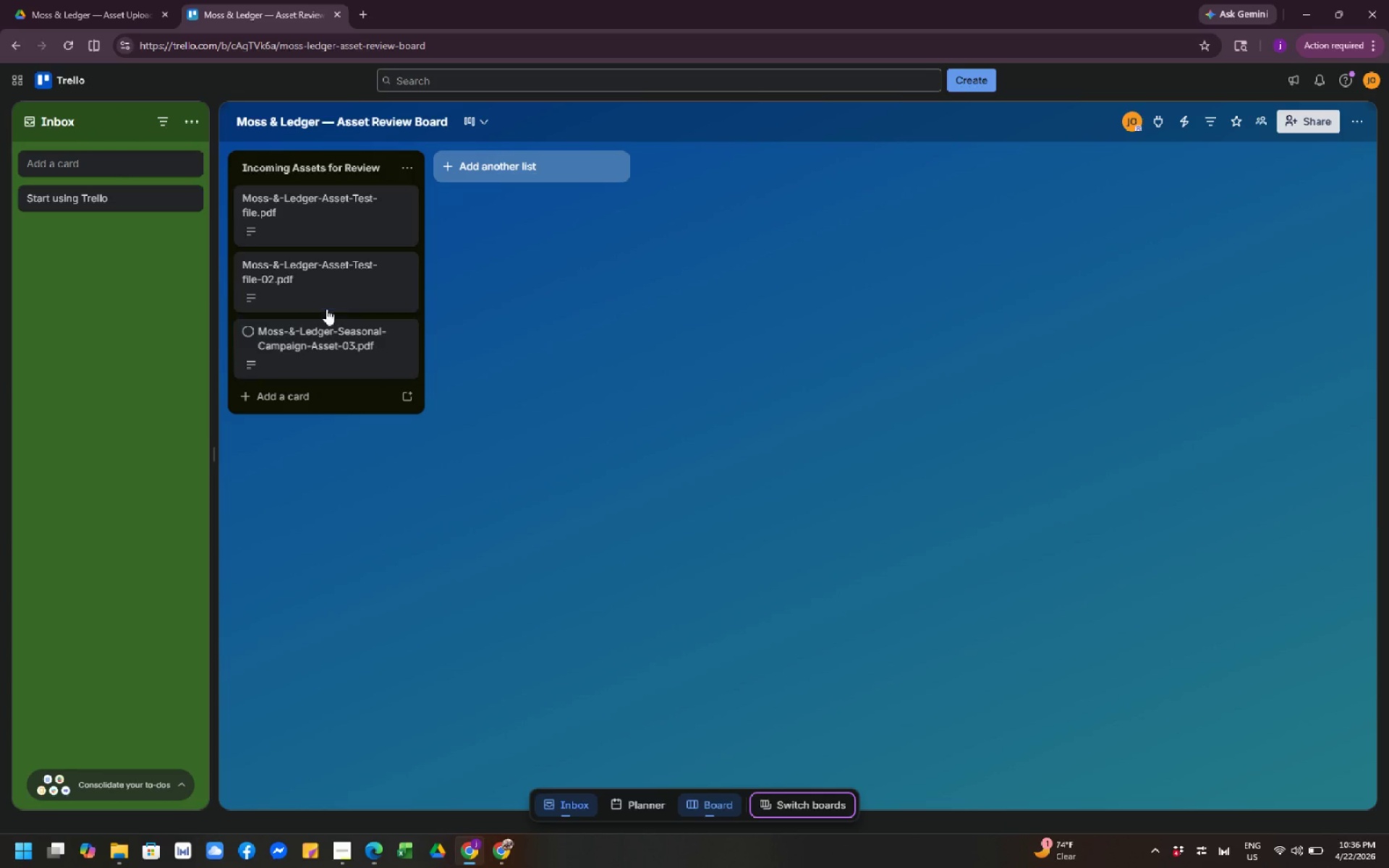 
left_click([324, 302])
 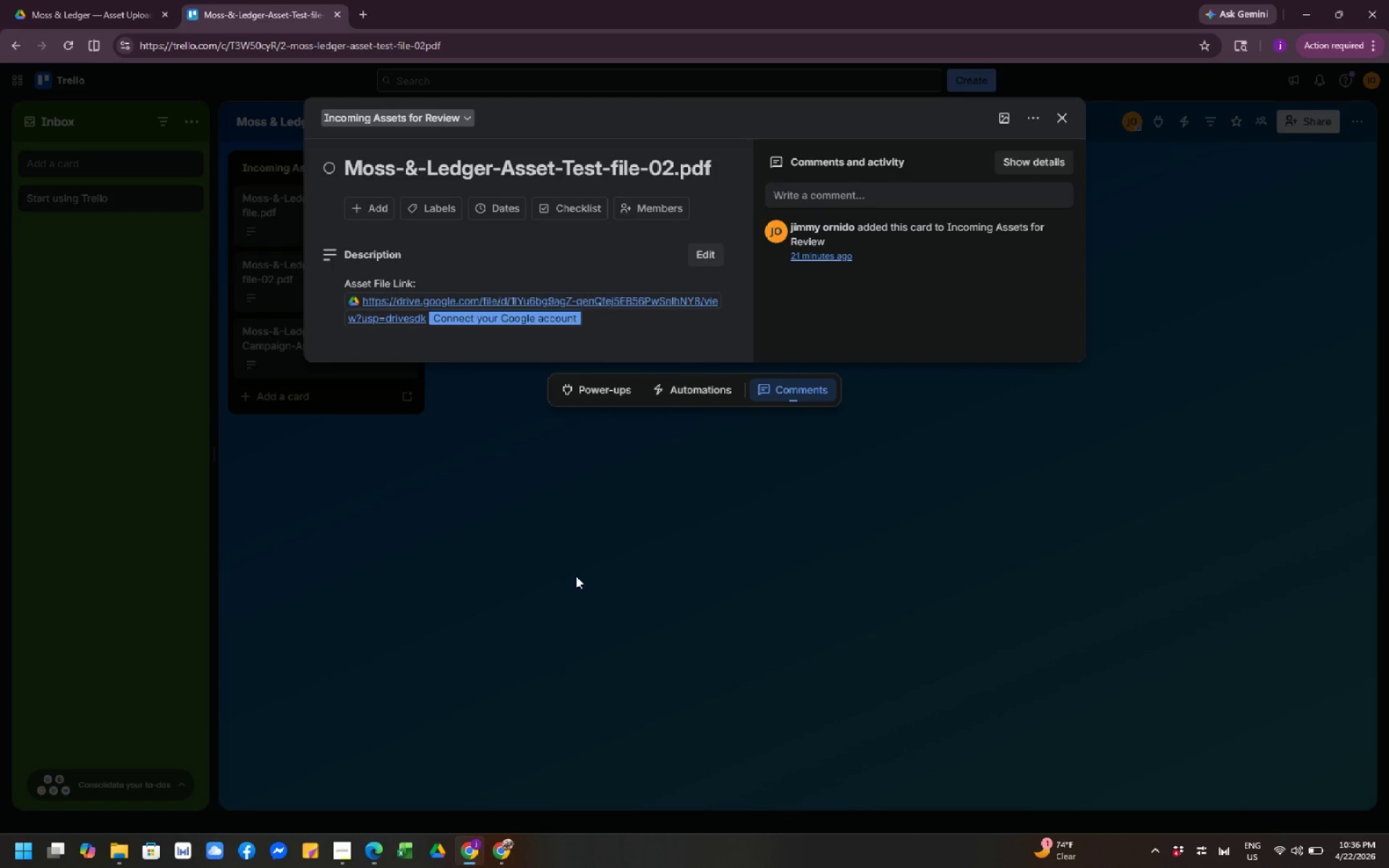 
left_click([576, 576])
 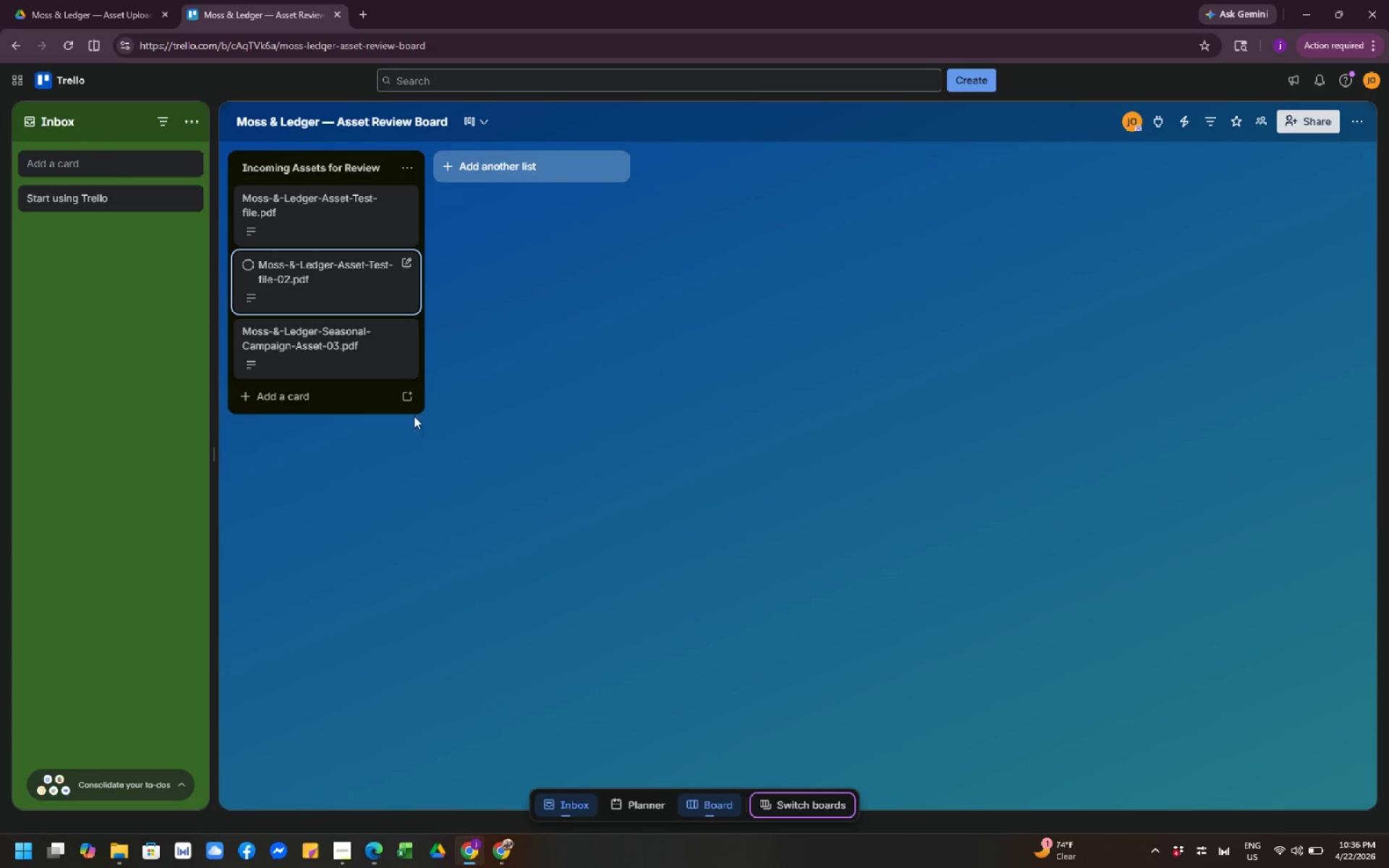 
left_click([361, 223])
 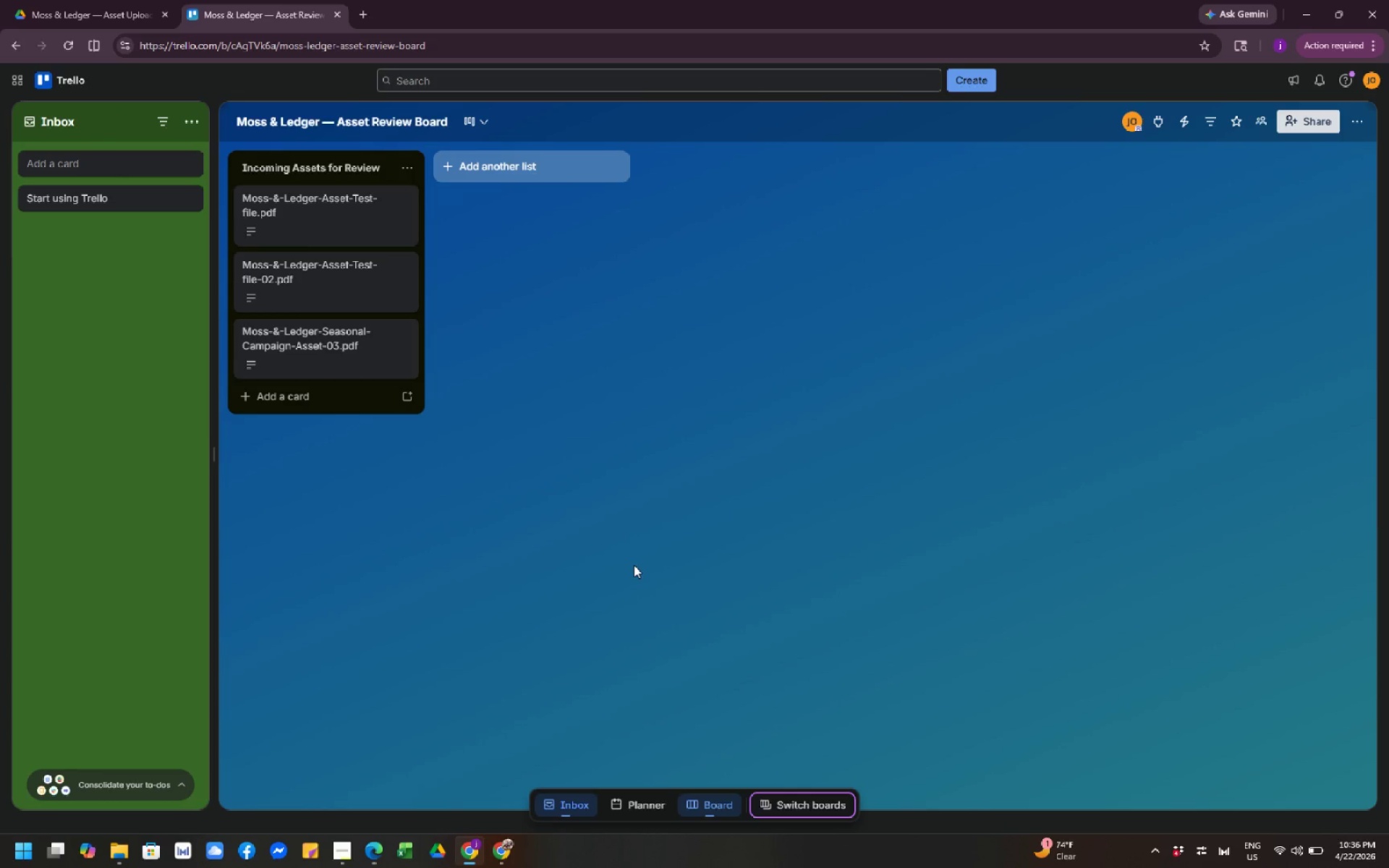 
wait(5.34)
 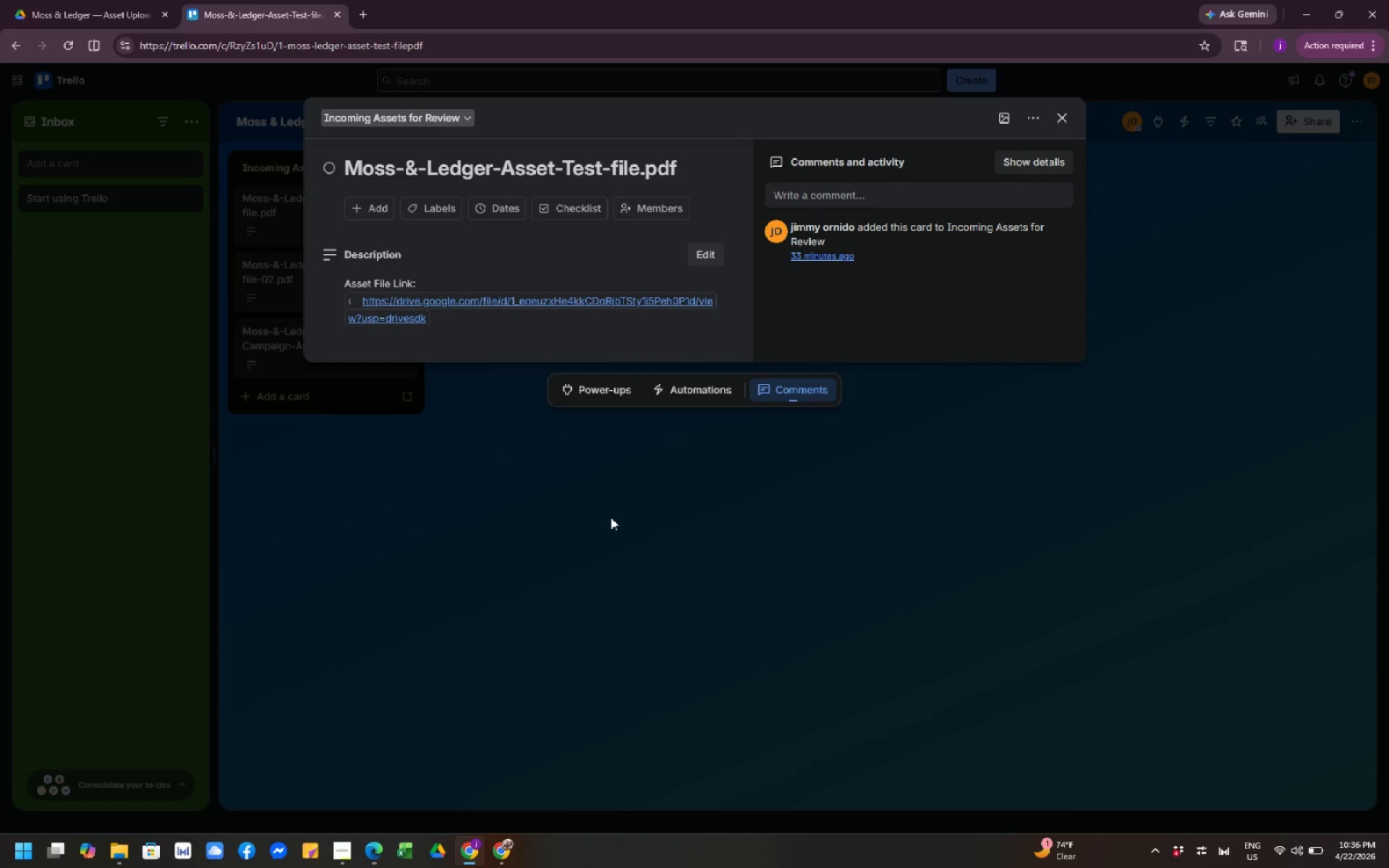 
scroll: coordinate [634, 562], scroll_direction: down, amount: 1.0
 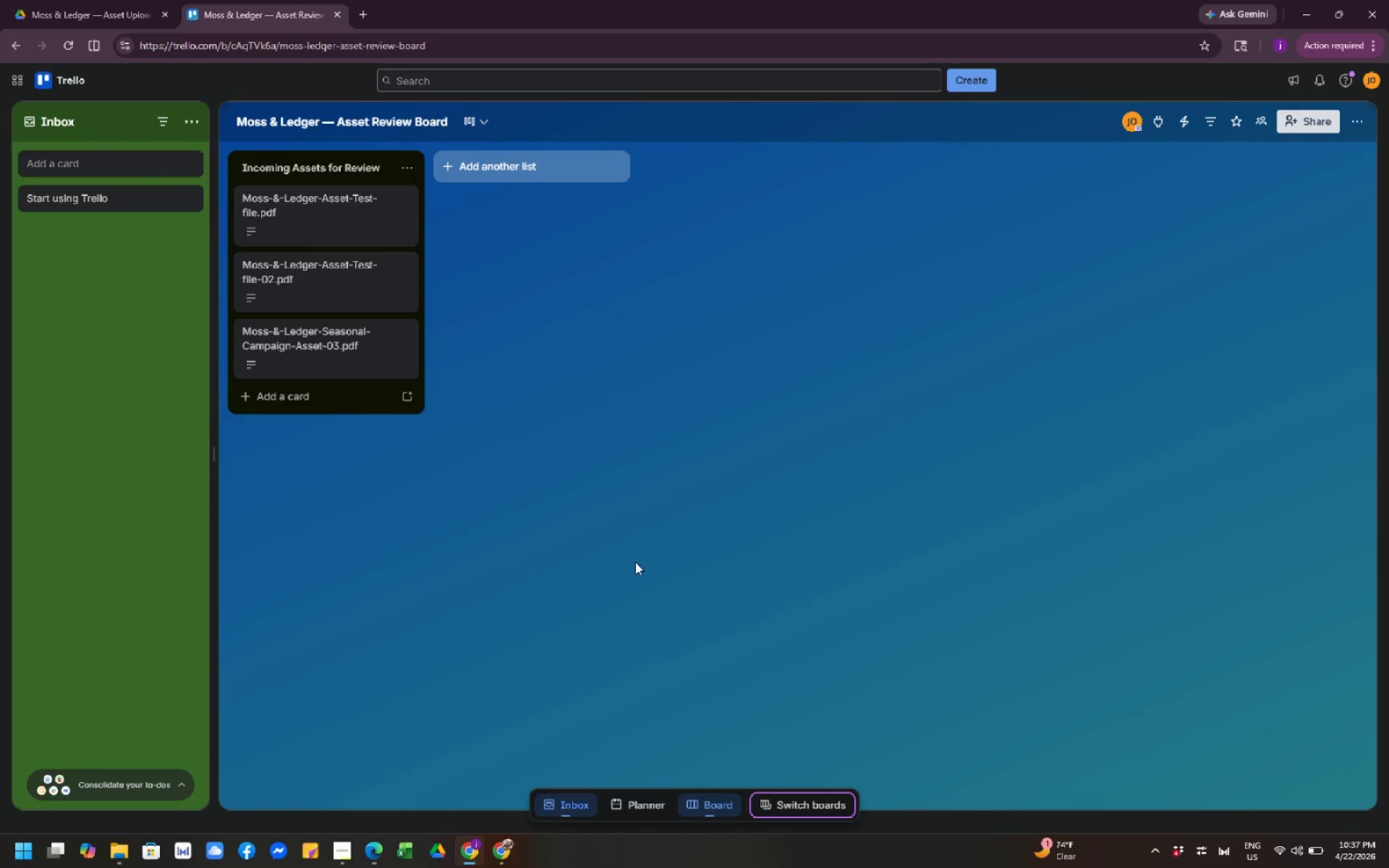 
left_click([637, 566])
 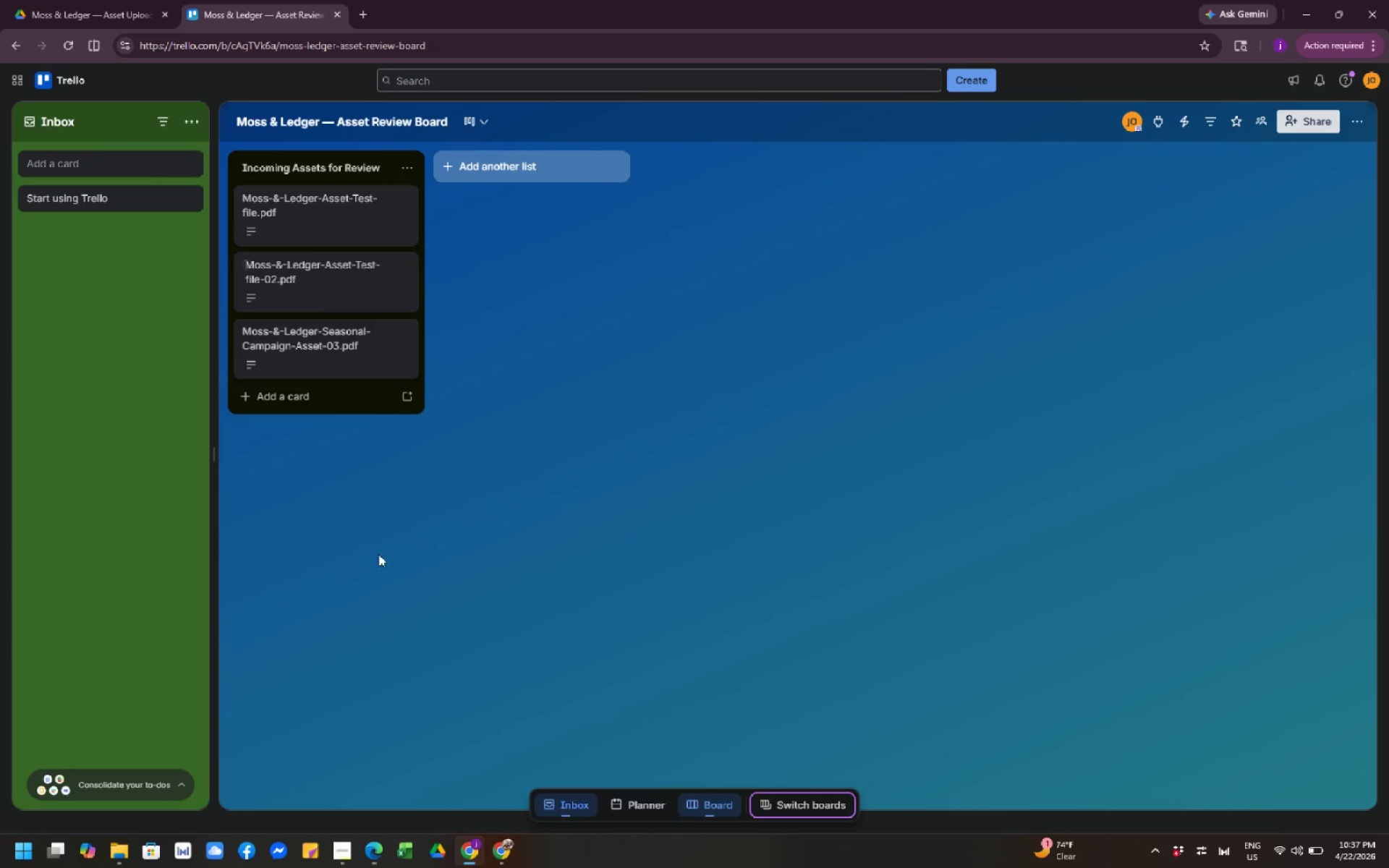 
mouse_move([501, 834])
 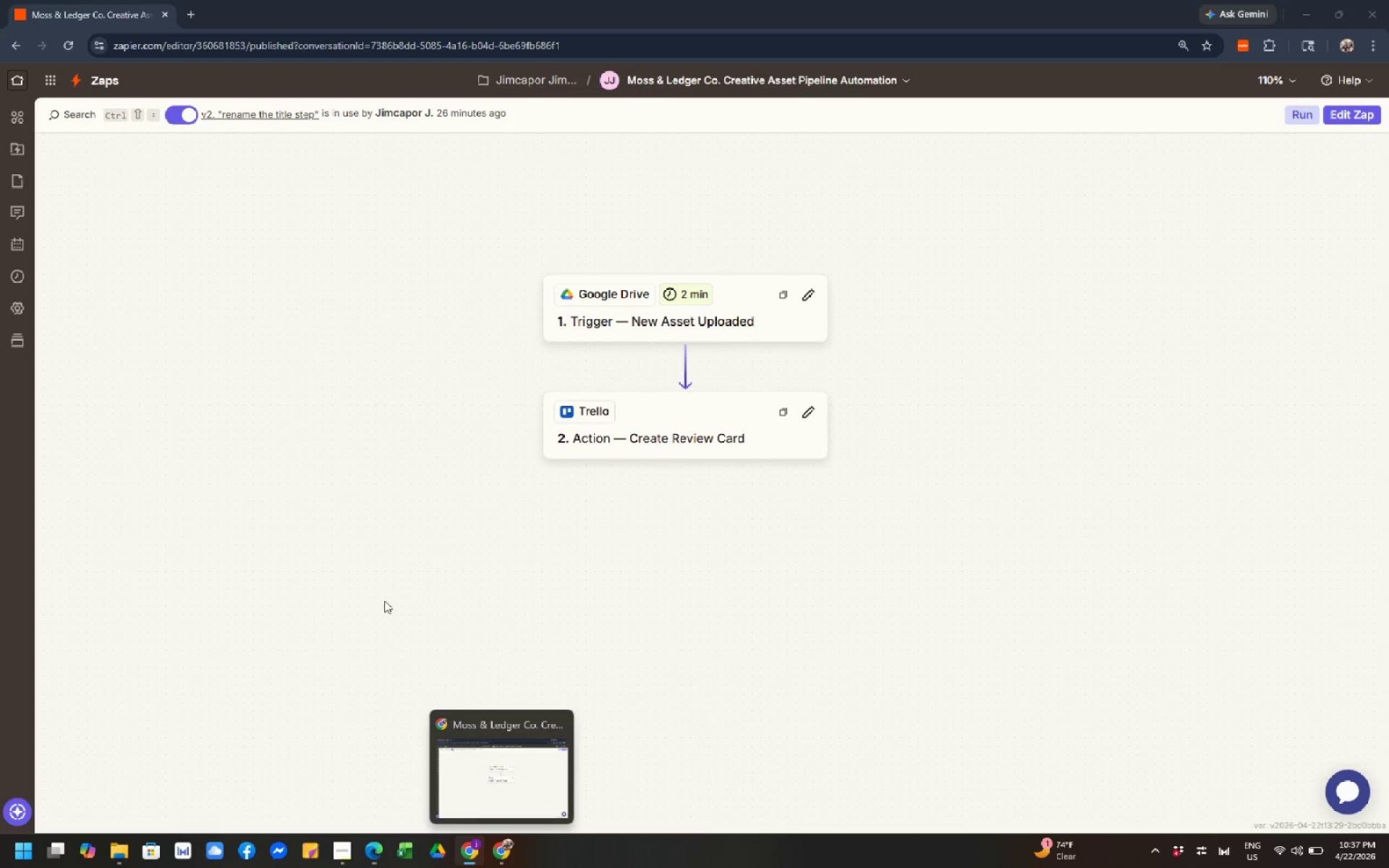 
left_click([374, 459])
 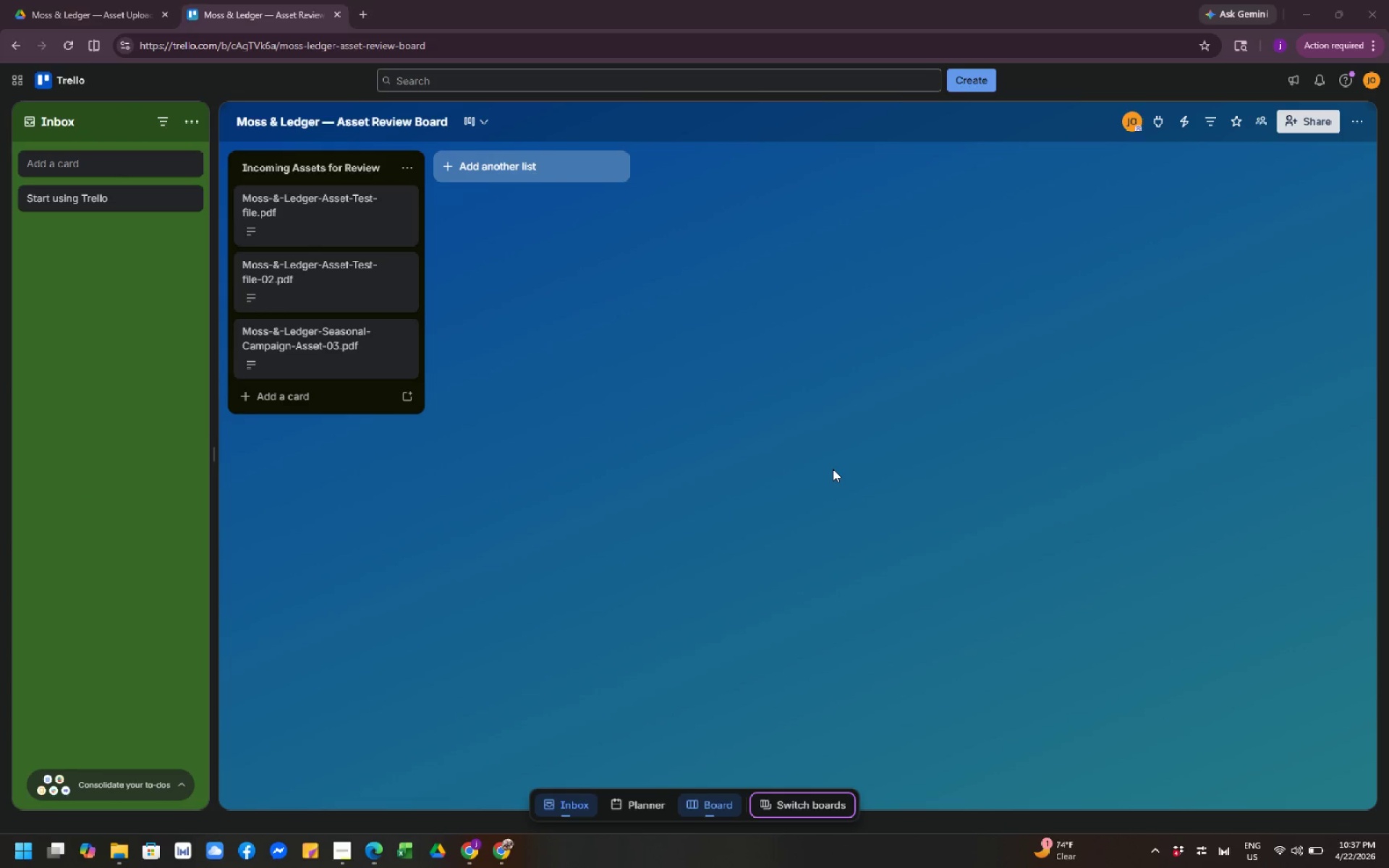 
wait(6.52)
 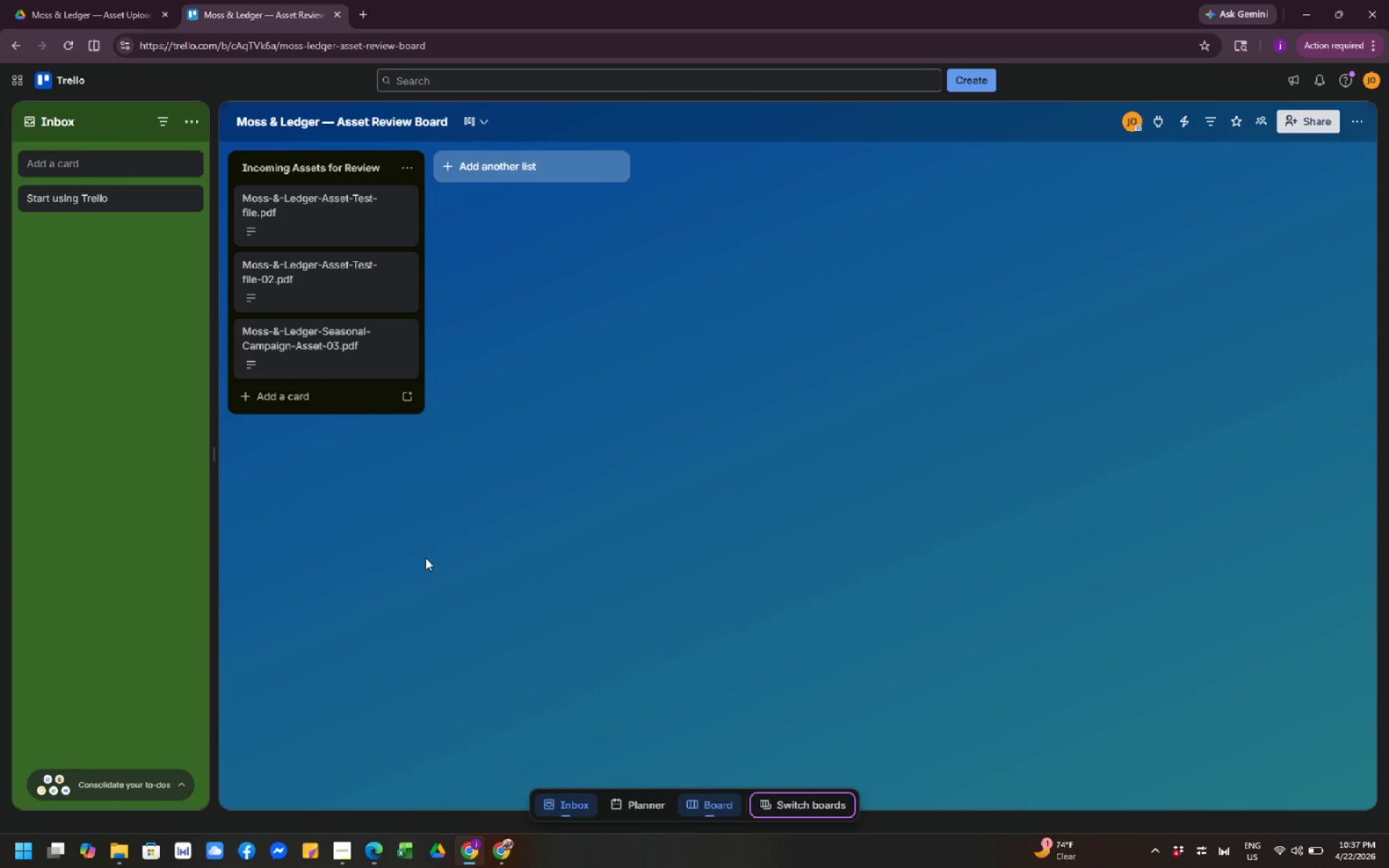 
left_click([498, 856])
 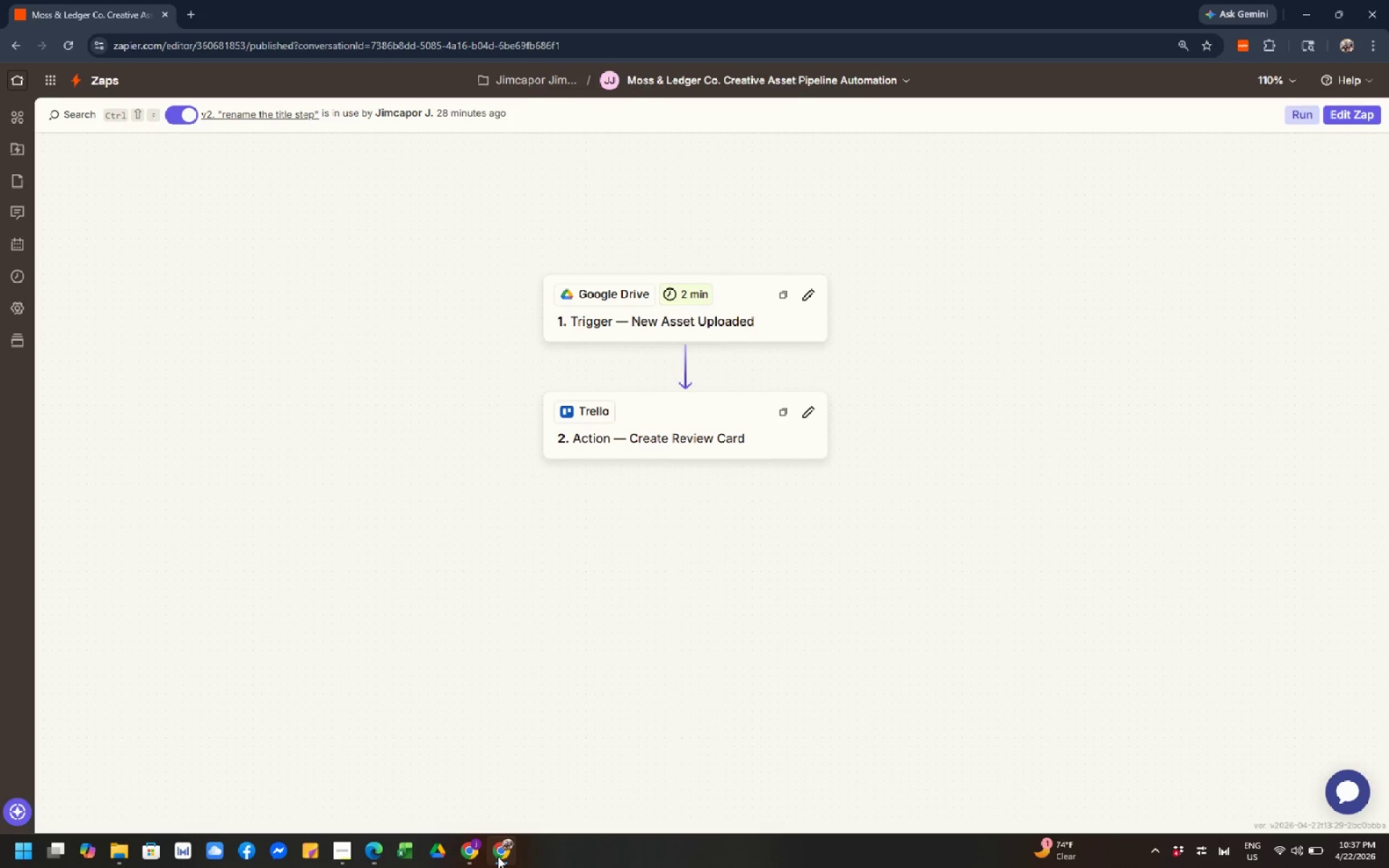 
scroll: coordinate [685, 674], scroll_direction: up, amount: 2.0
 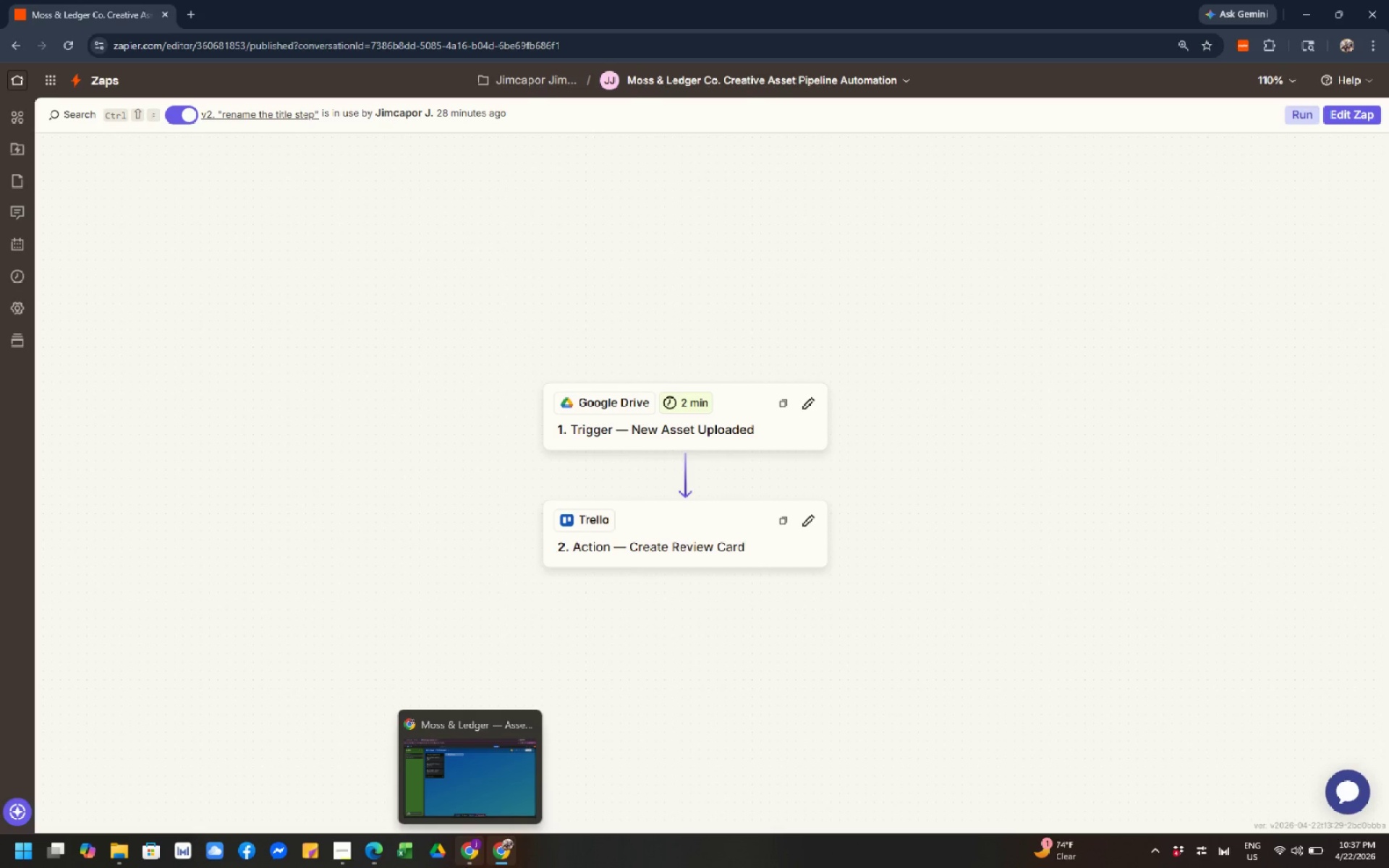 
wait(15.47)
 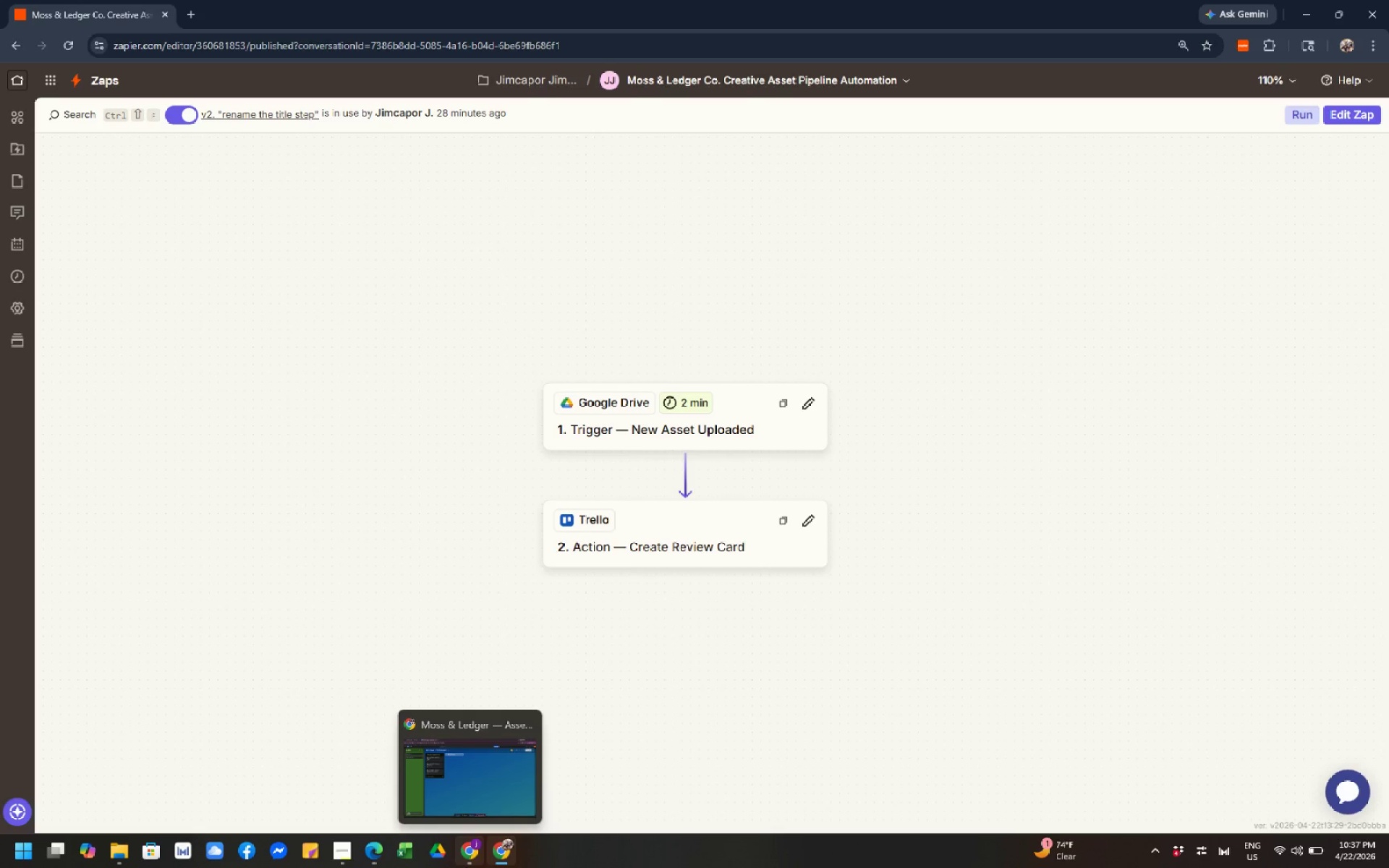 
scroll: coordinate [339, 715], scroll_direction: down, amount: 1.0
 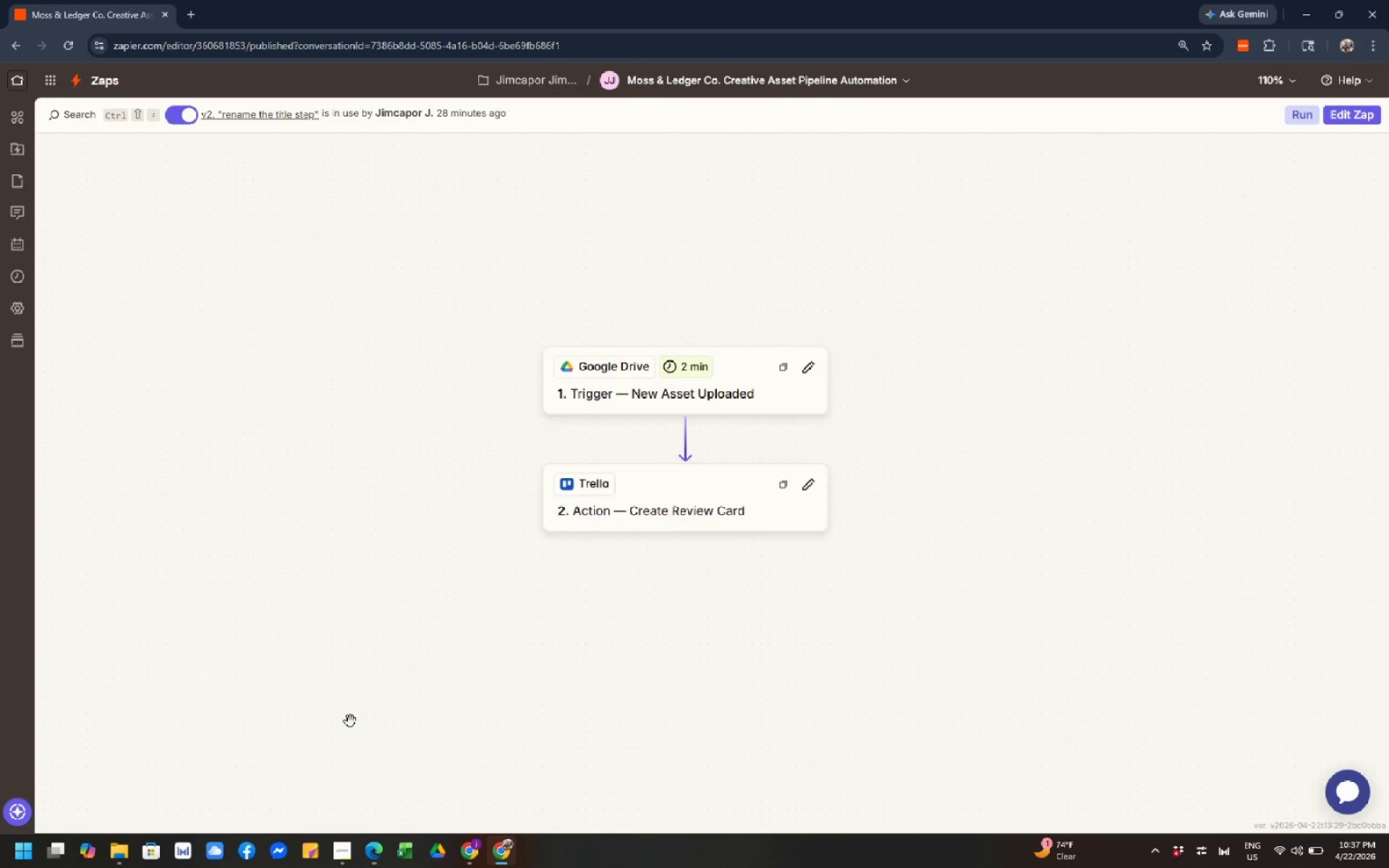 
scroll: coordinate [350, 721], scroll_direction: up, amount: 1.0
 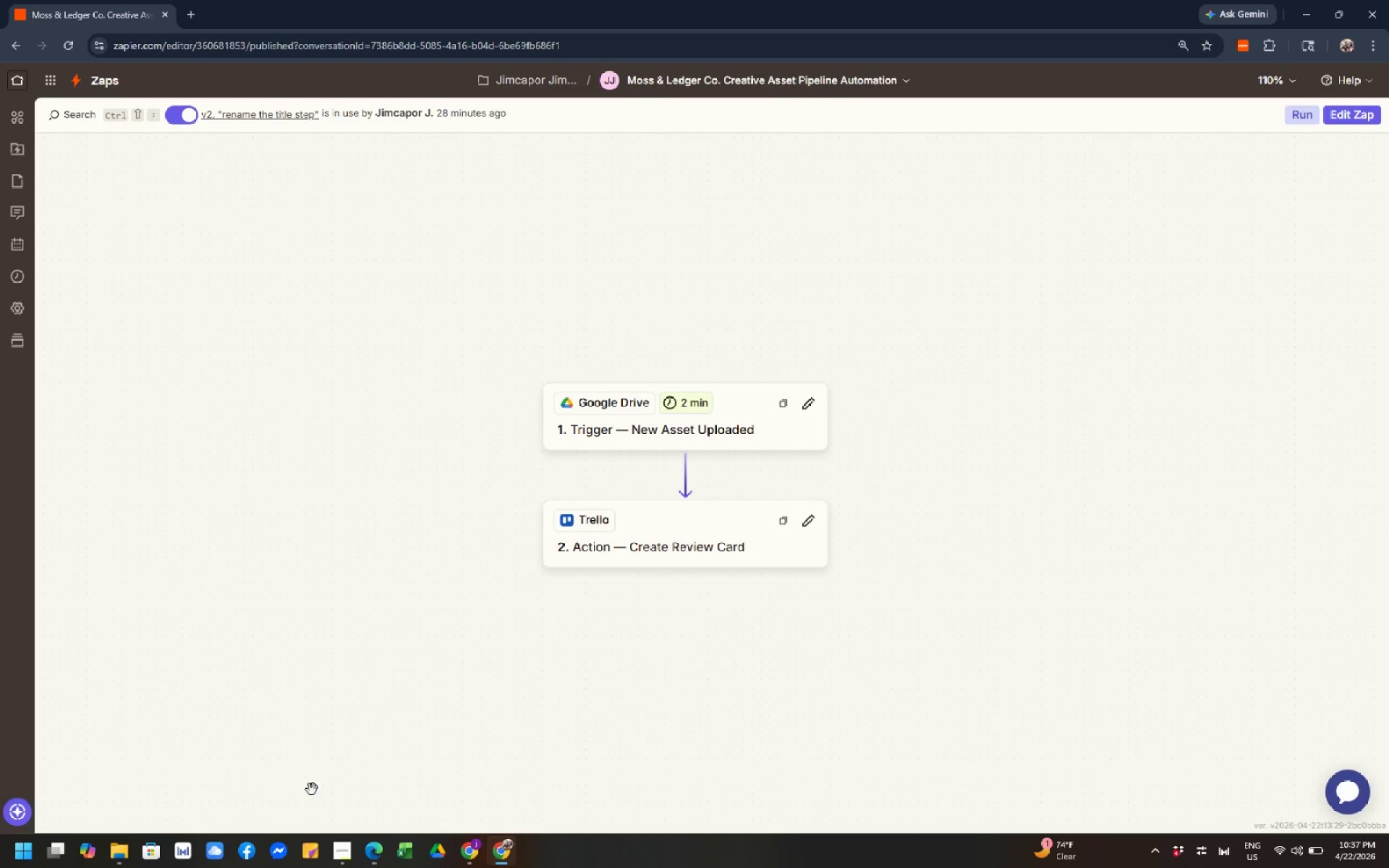 
mouse_move([239, 869])
 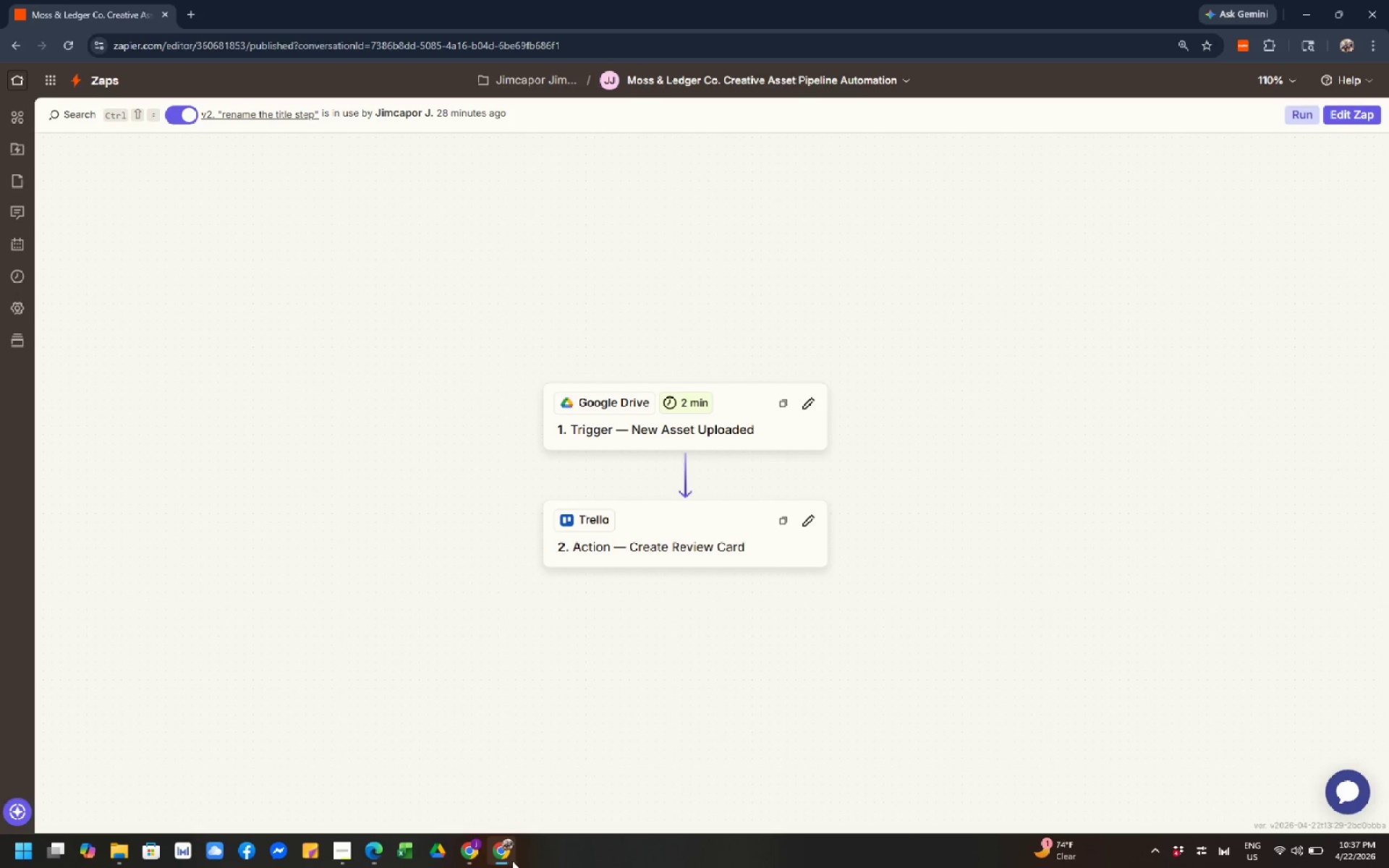 
left_click([504, 856])